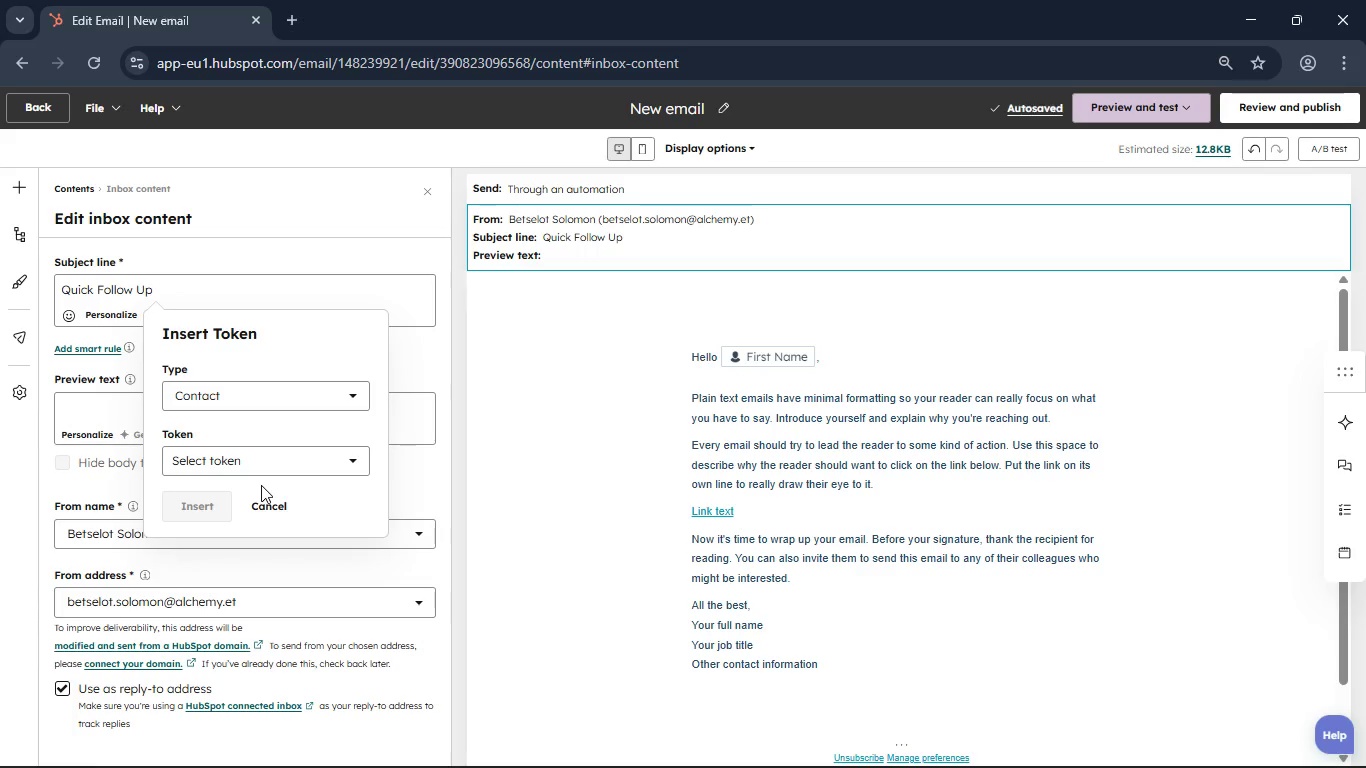 
type(comp)
 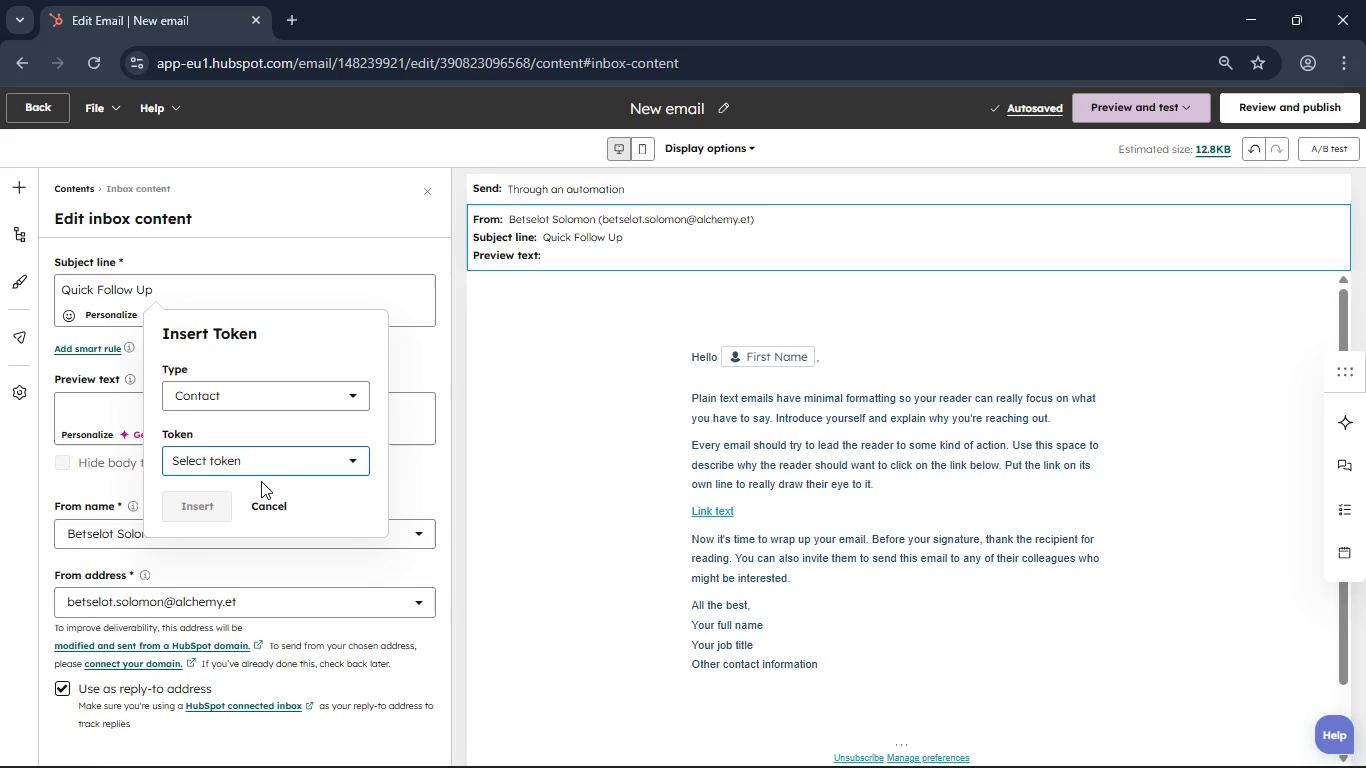 
left_click([261, 463])
 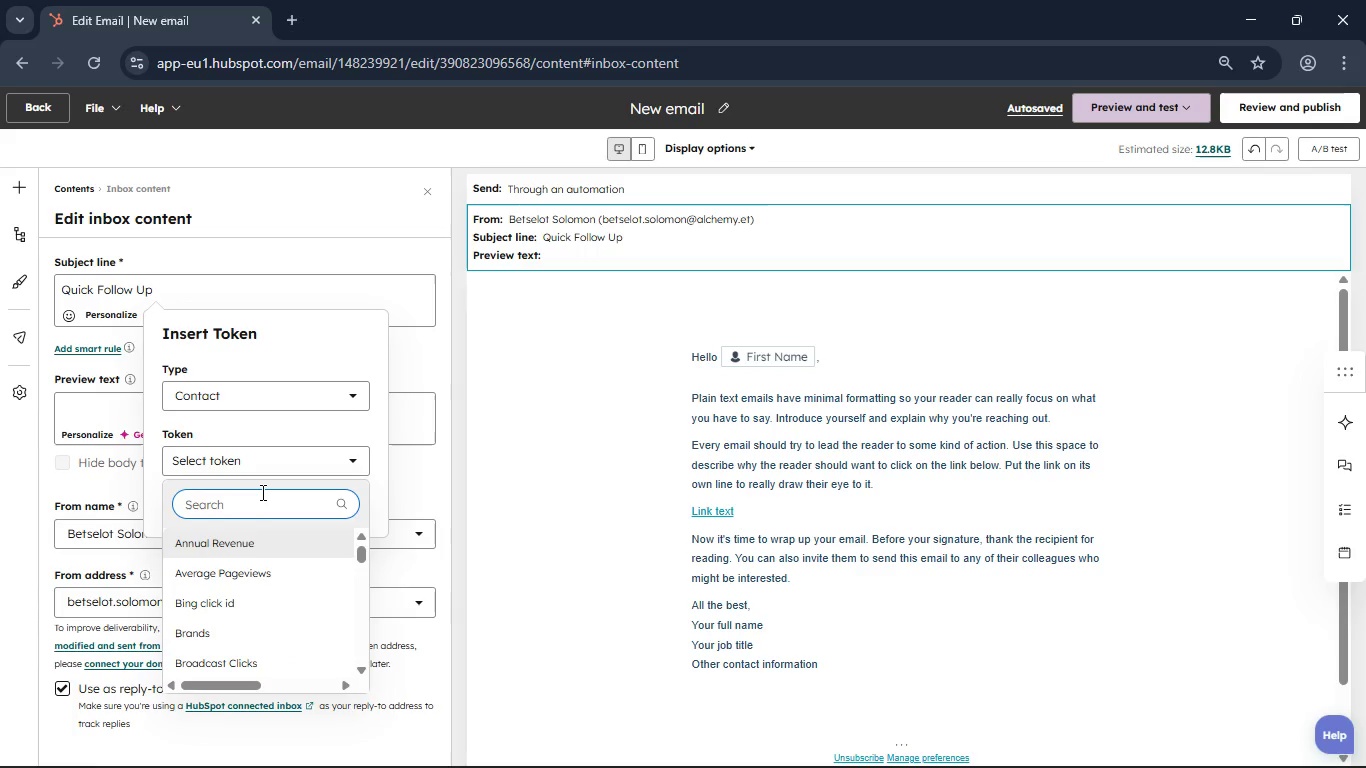 
type(comp)
 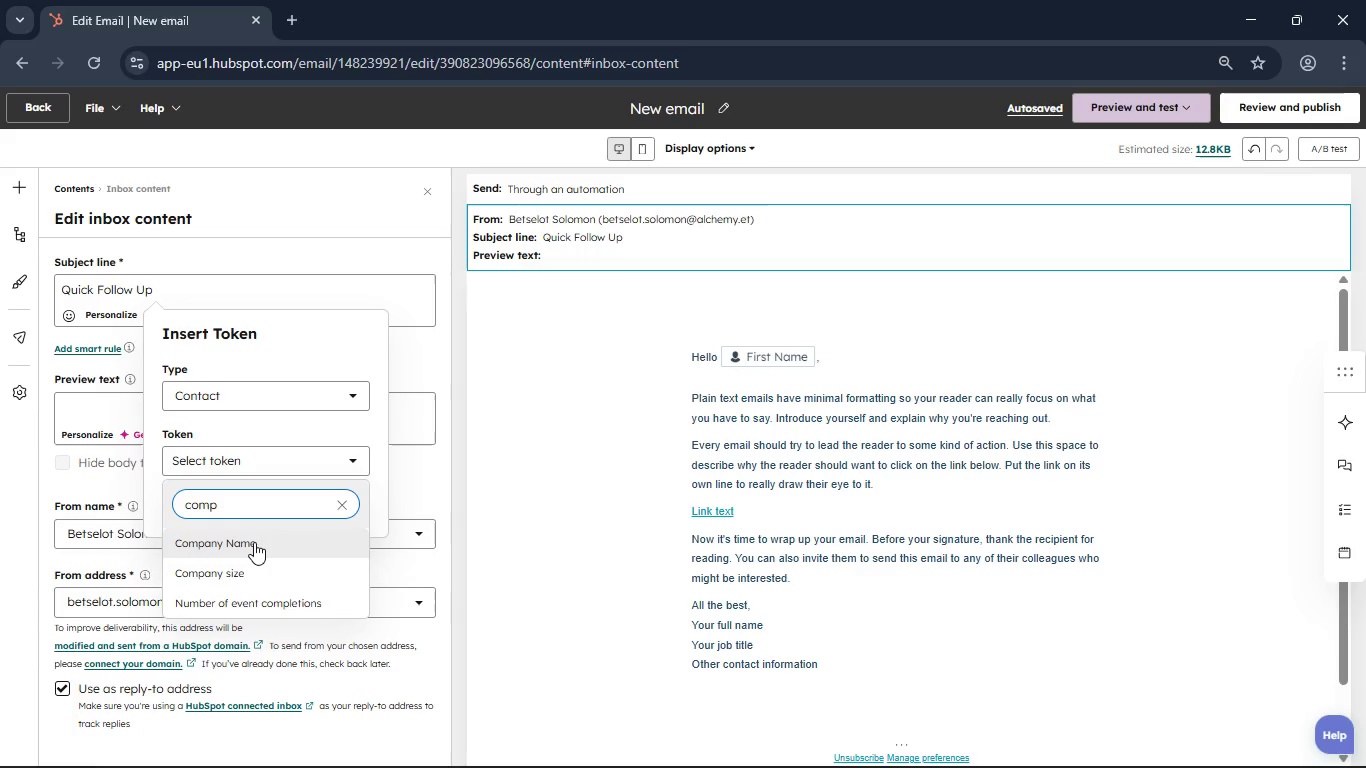 
left_click([254, 542])
 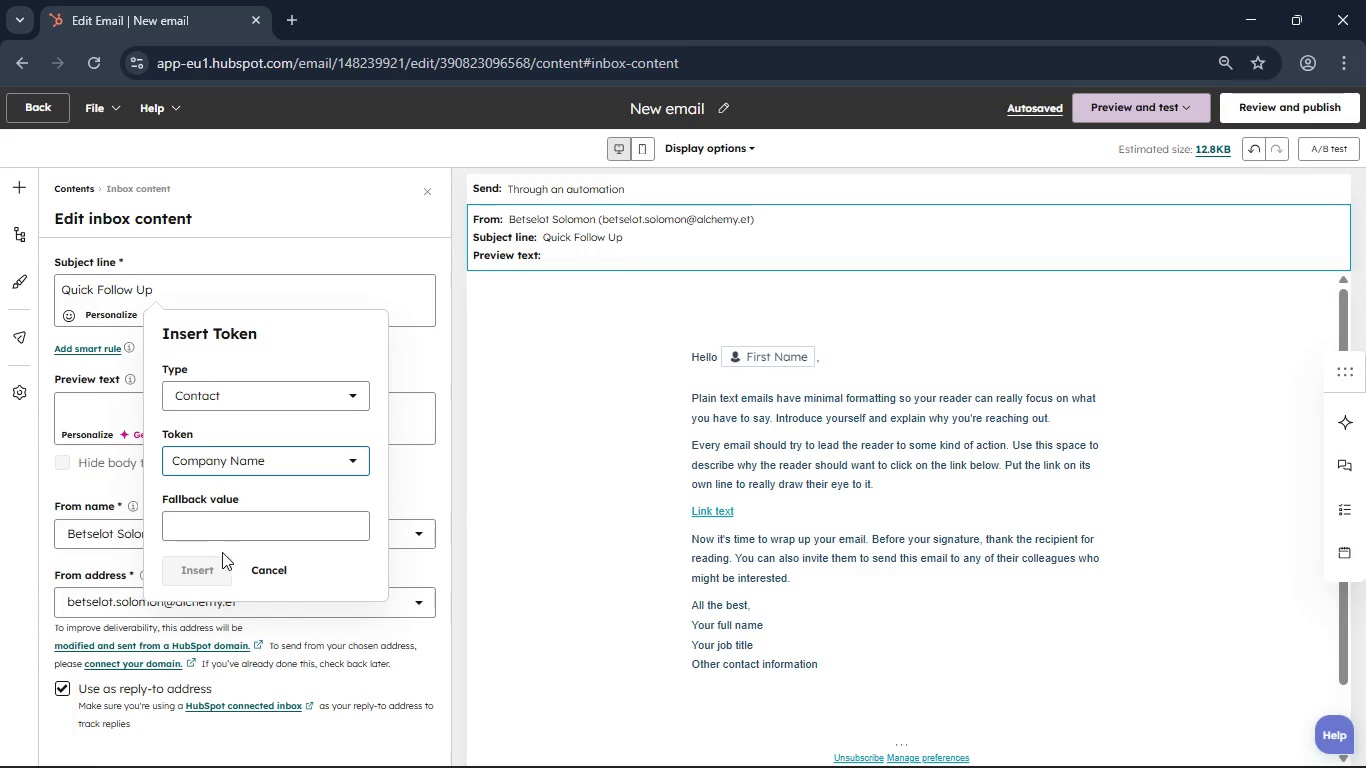 
left_click([189, 527])
 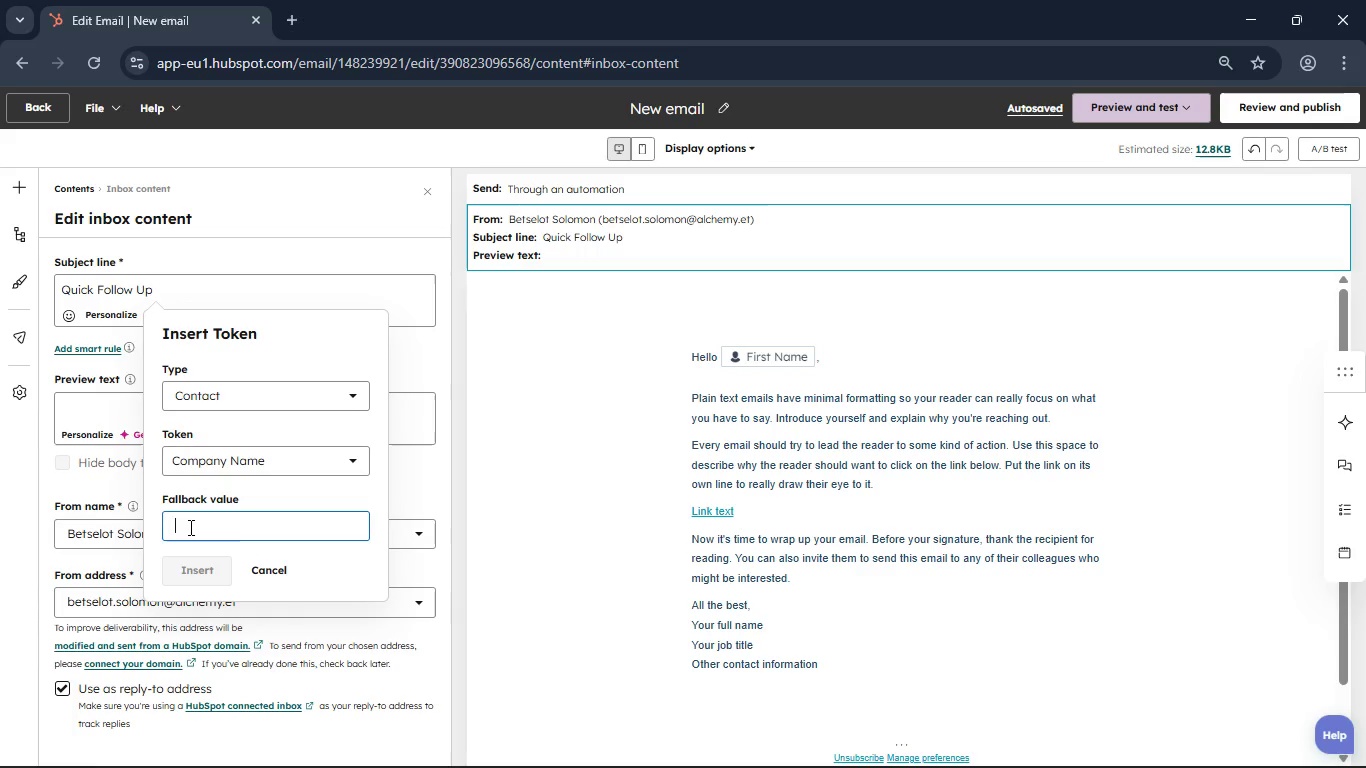 
type(Company)
 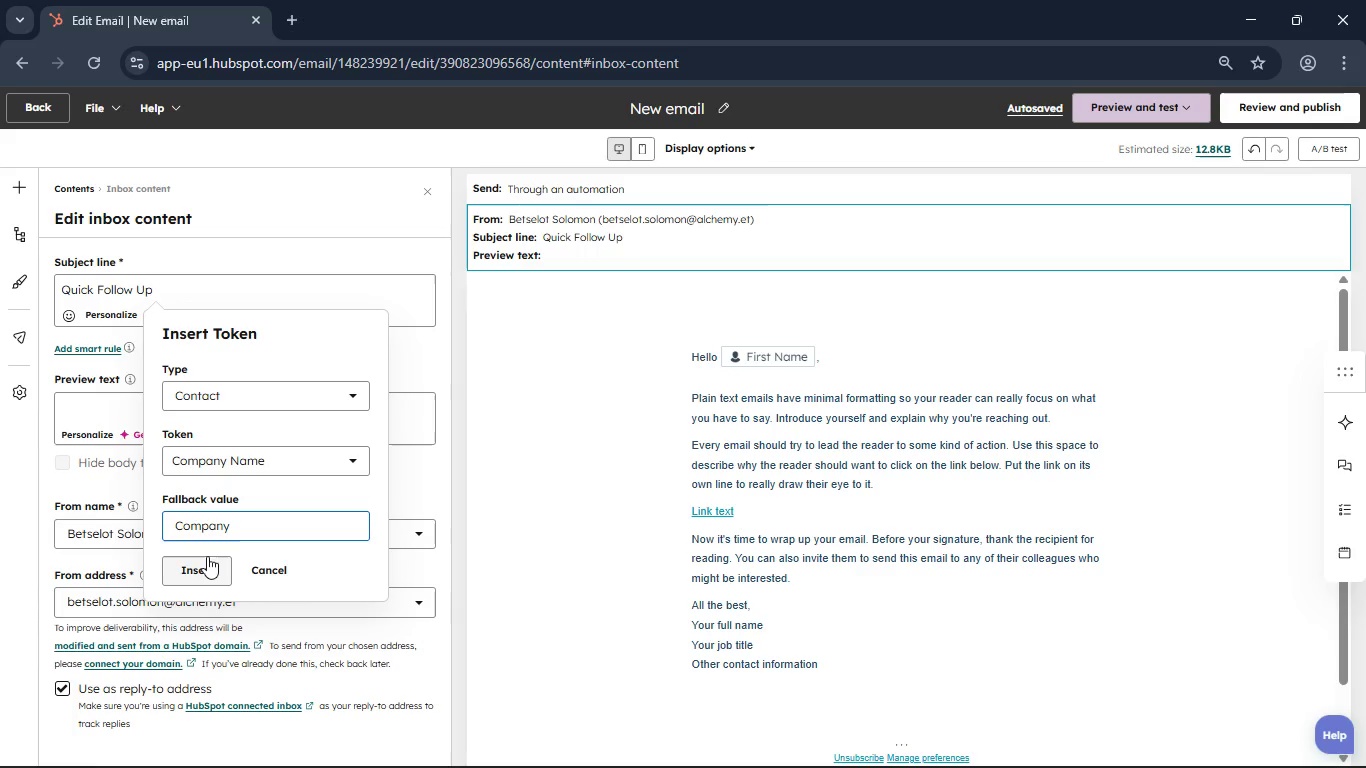 
left_click([208, 563])
 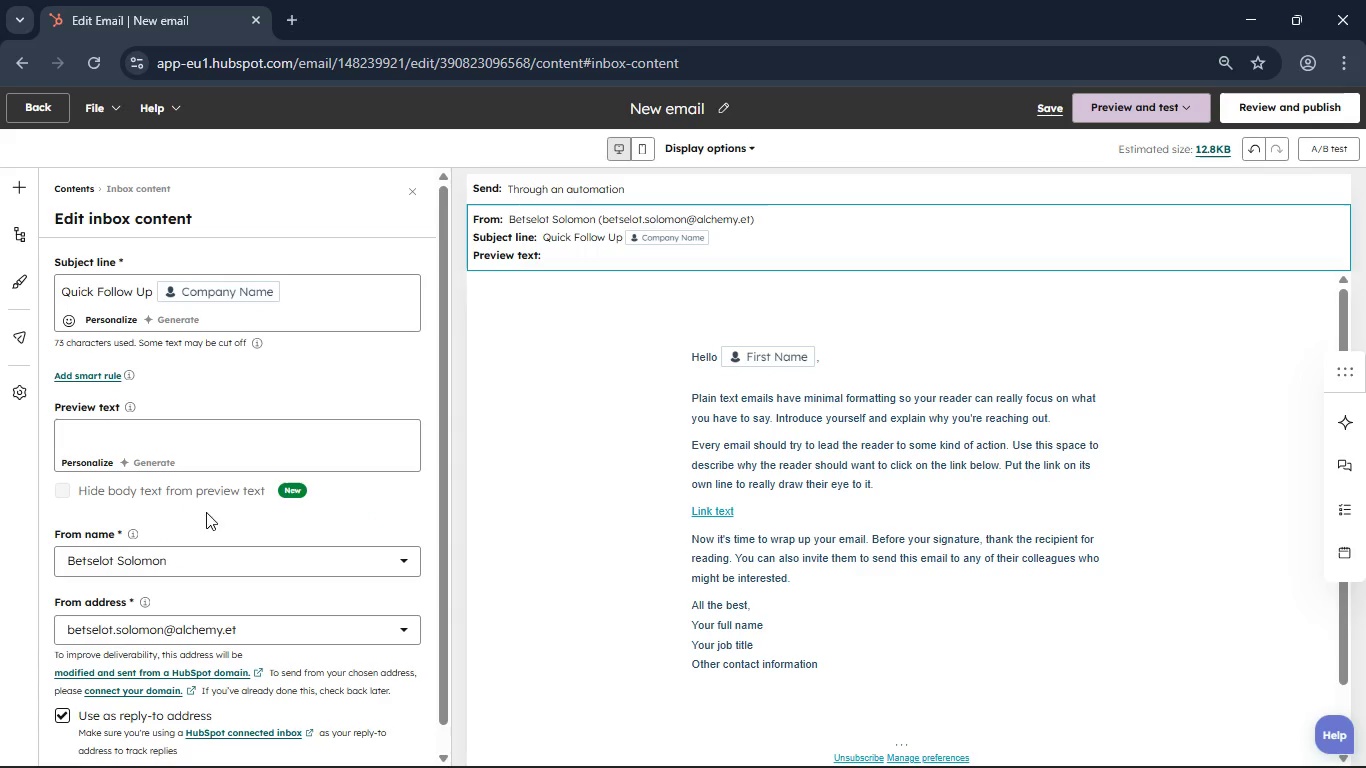 
left_click([186, 435])
 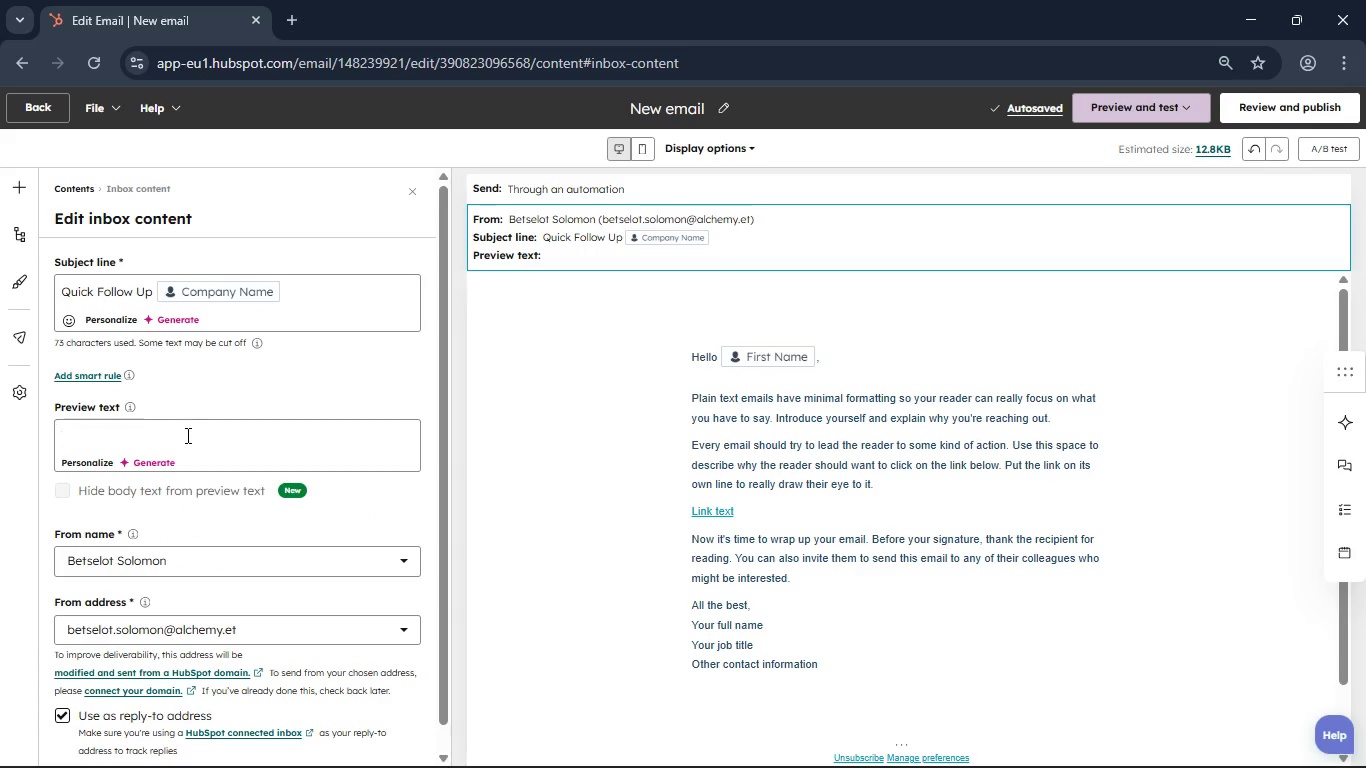 
key(Shift+T)
 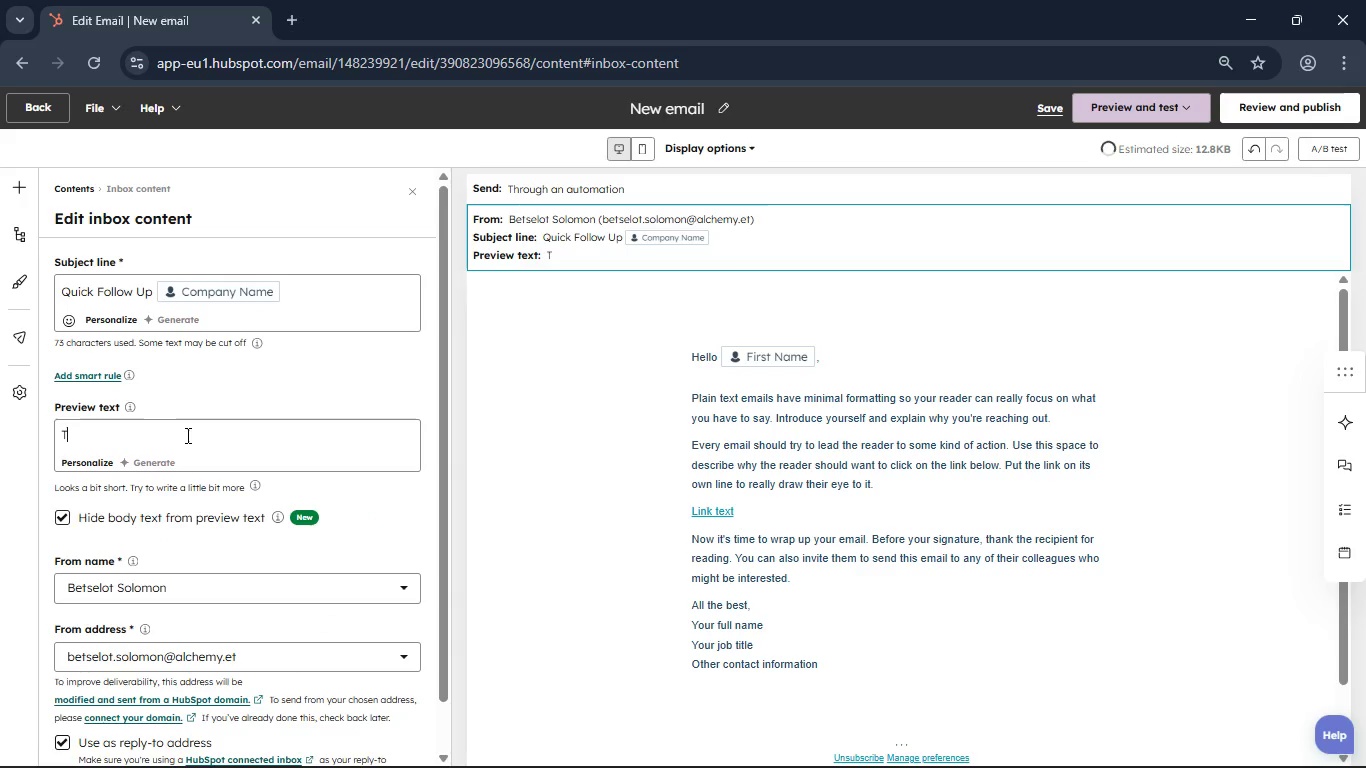 
key(Backspace)
 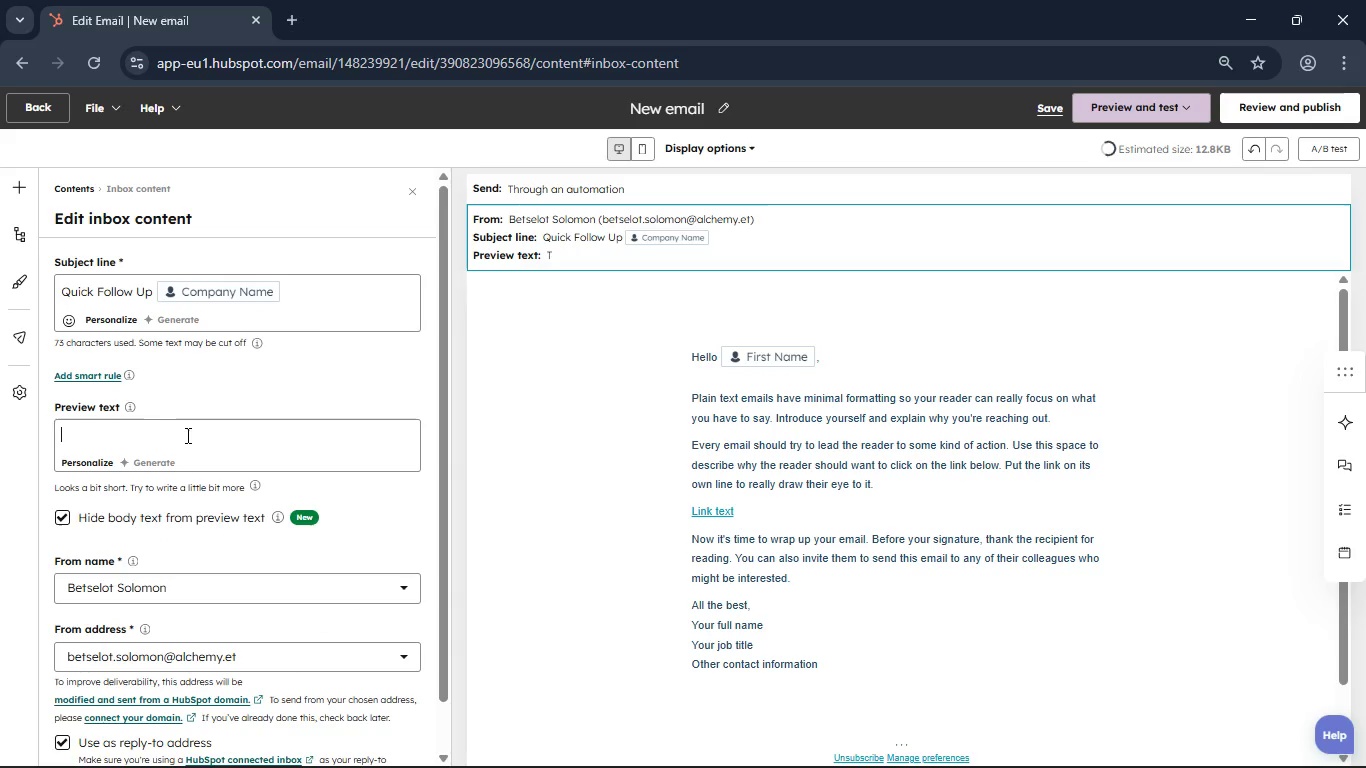 
hold_key(key=A, duration=0.31)
 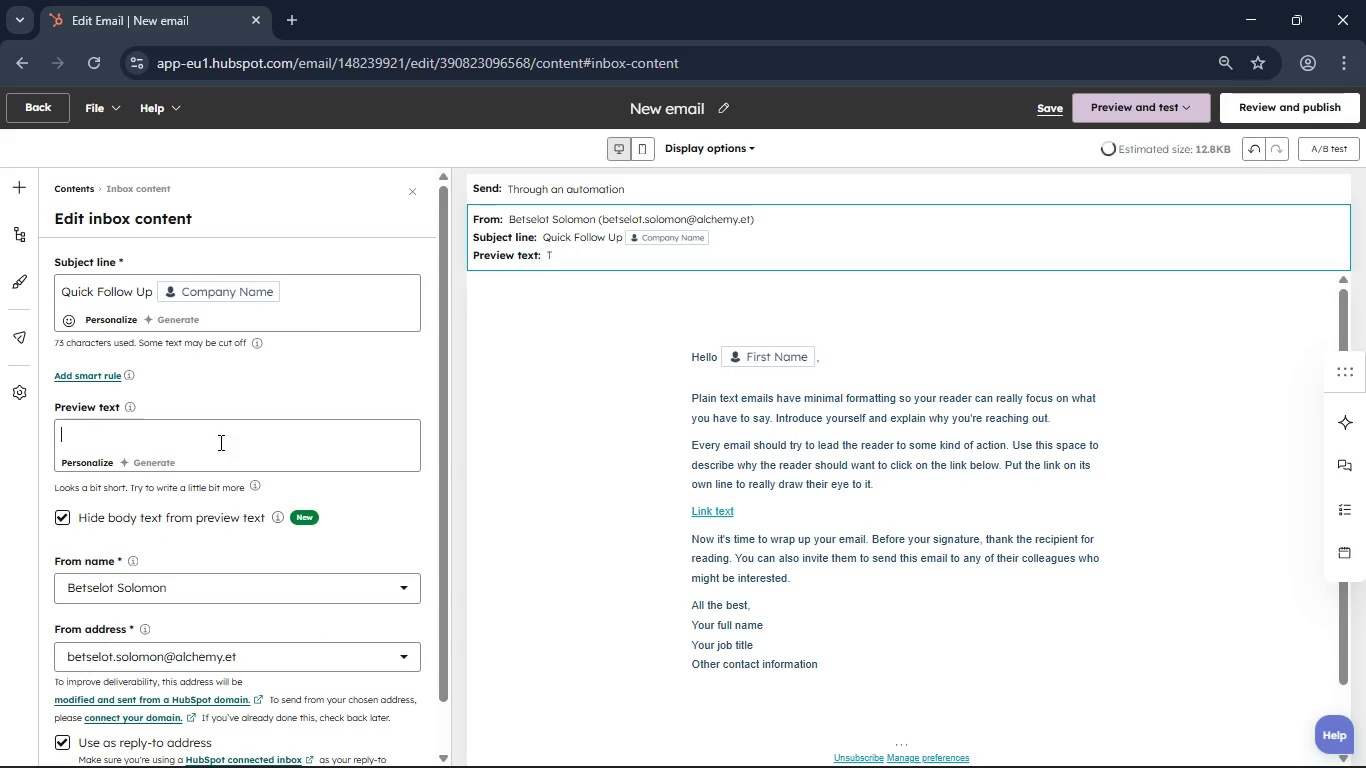 
type(T)
key(Backspace)
key(Backspace)
type(Athlete)
 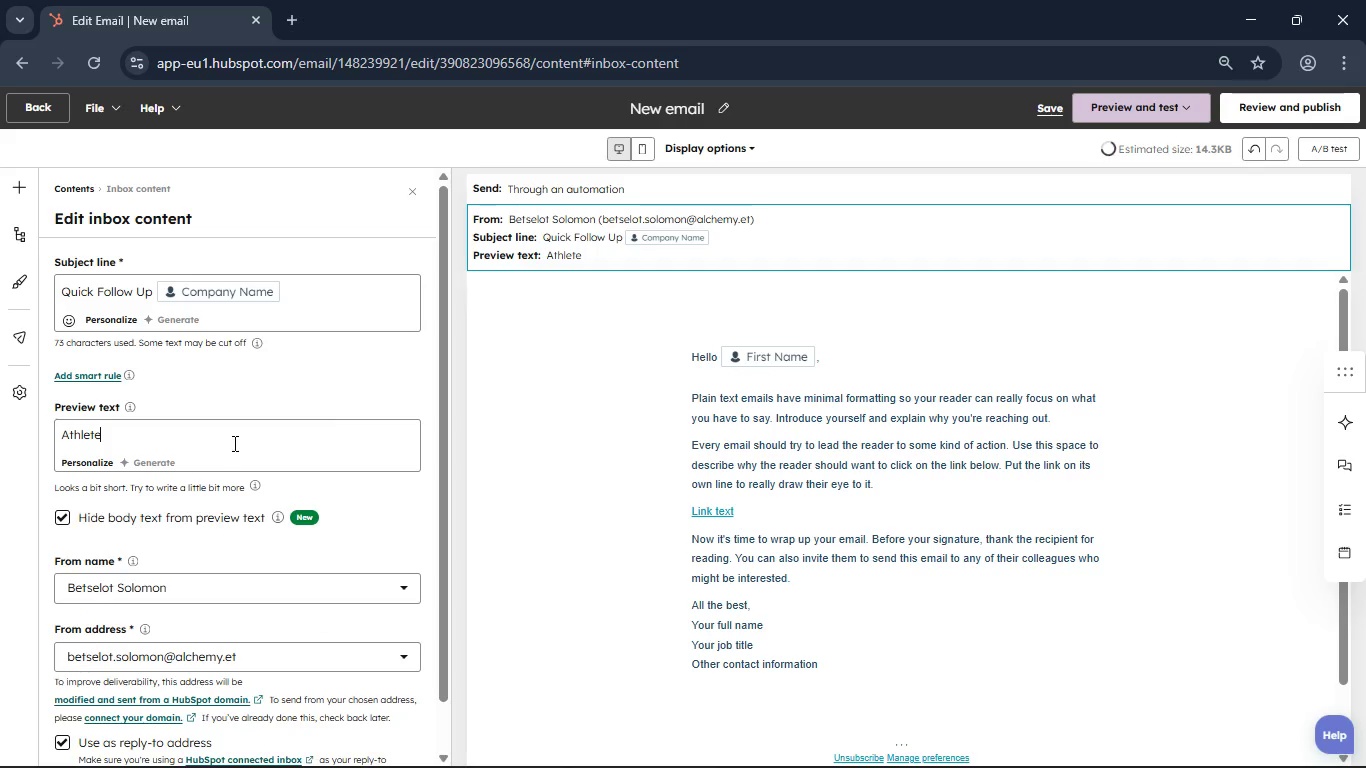 
type( Outrae)
key(Backspace)
key(Backspace)
 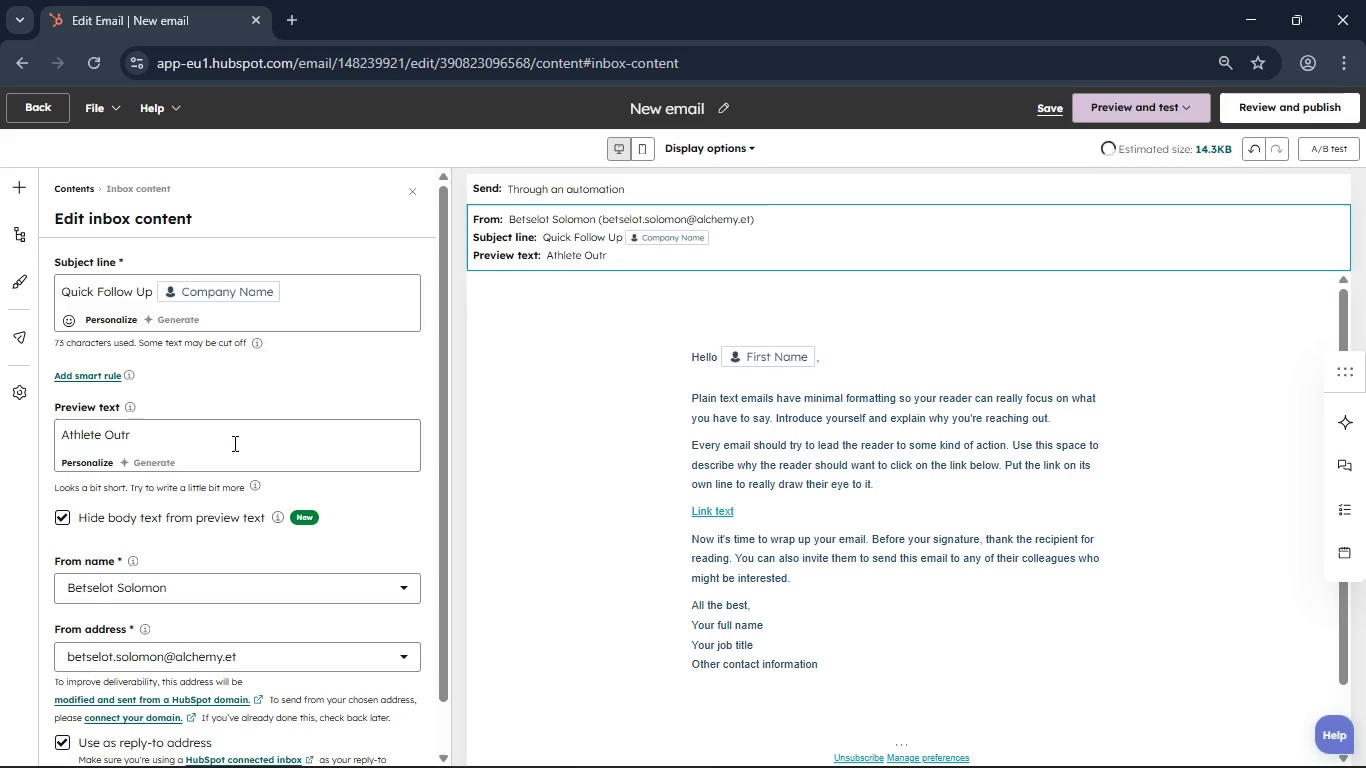 
type(e)
key(Backspace)
key(Backspace)
type( Reach Follow Up)
 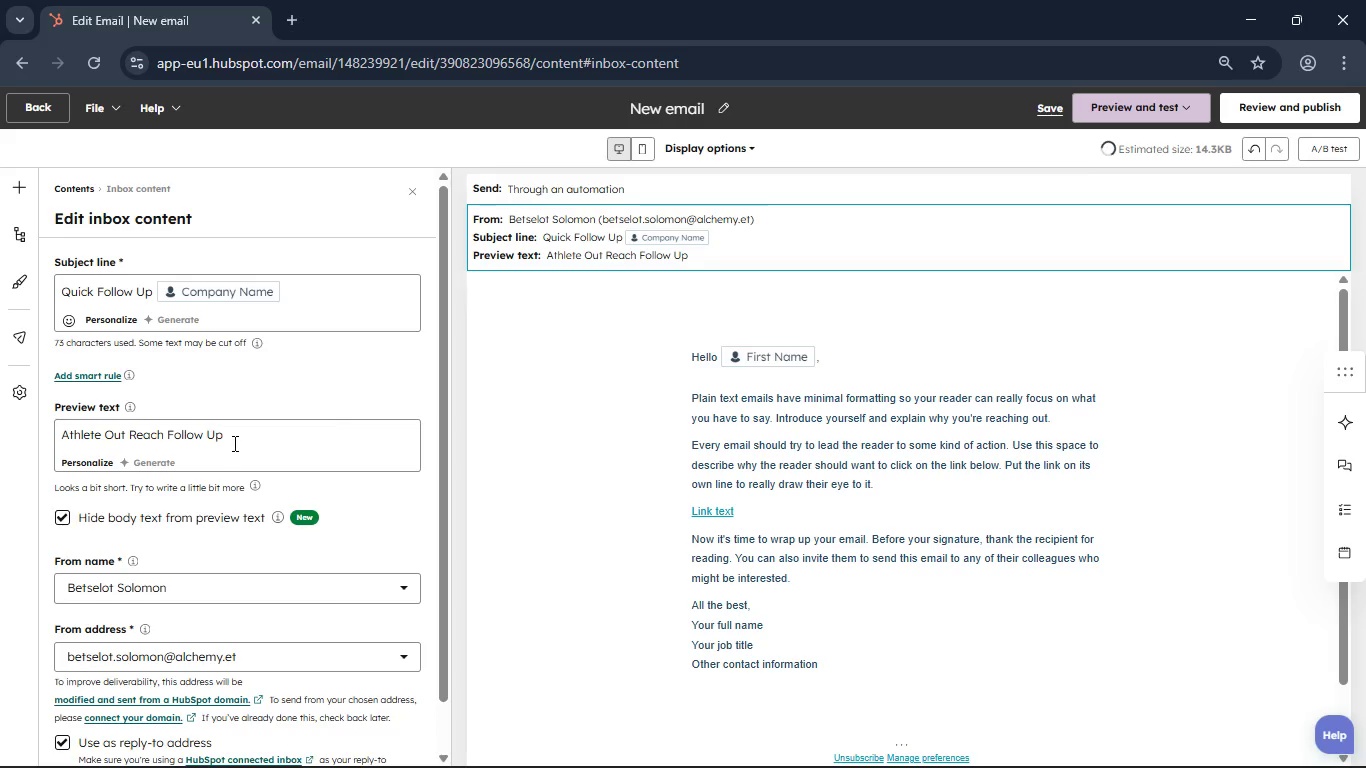 
wait(5.61)
 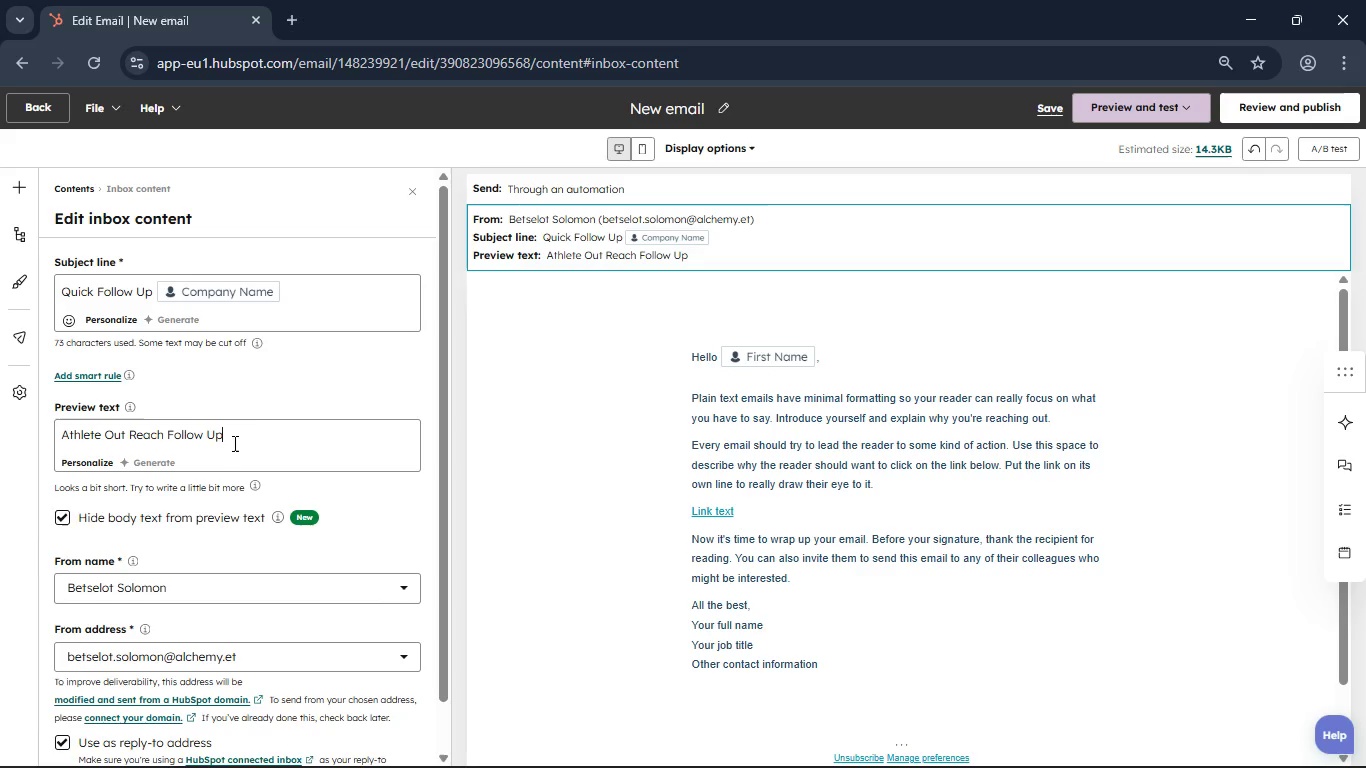 
left_click([706, 110])
 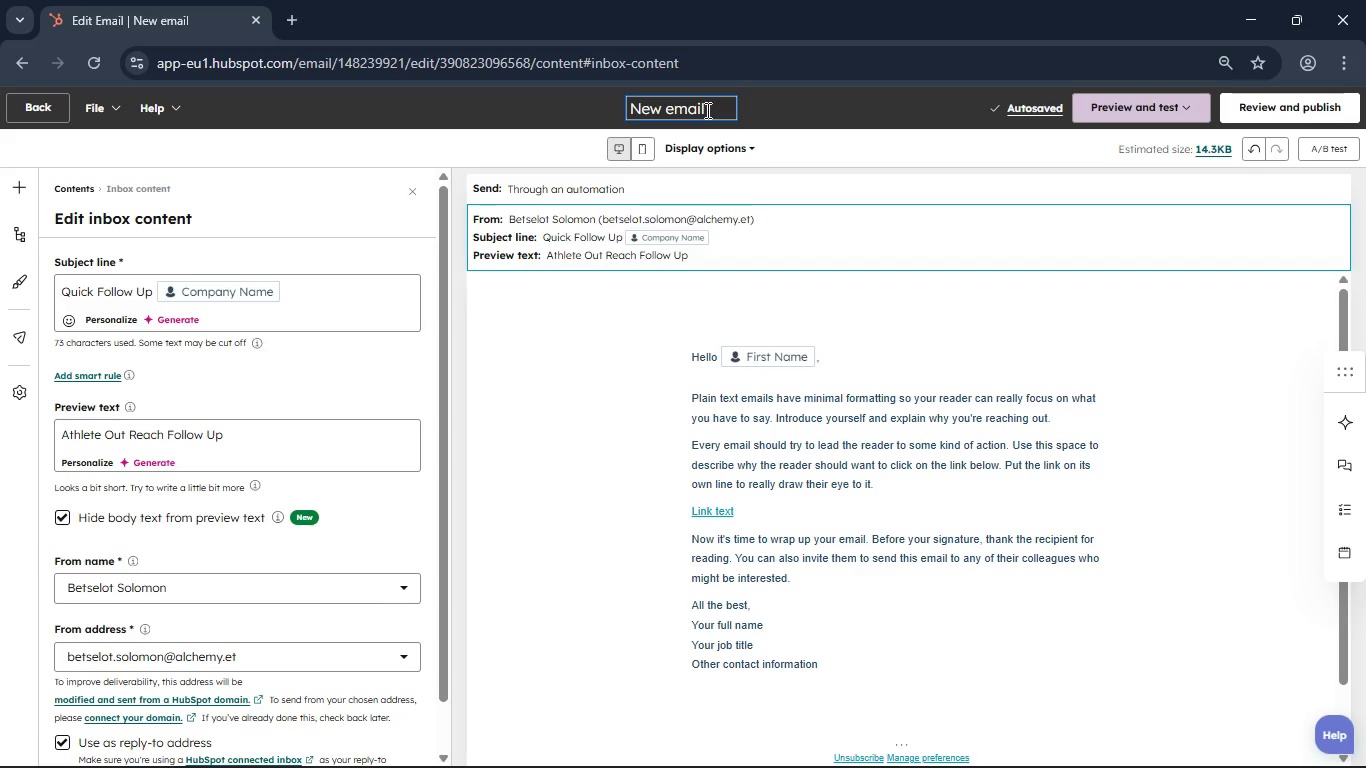 
hold_key(key=Backspace, duration=1.53)
 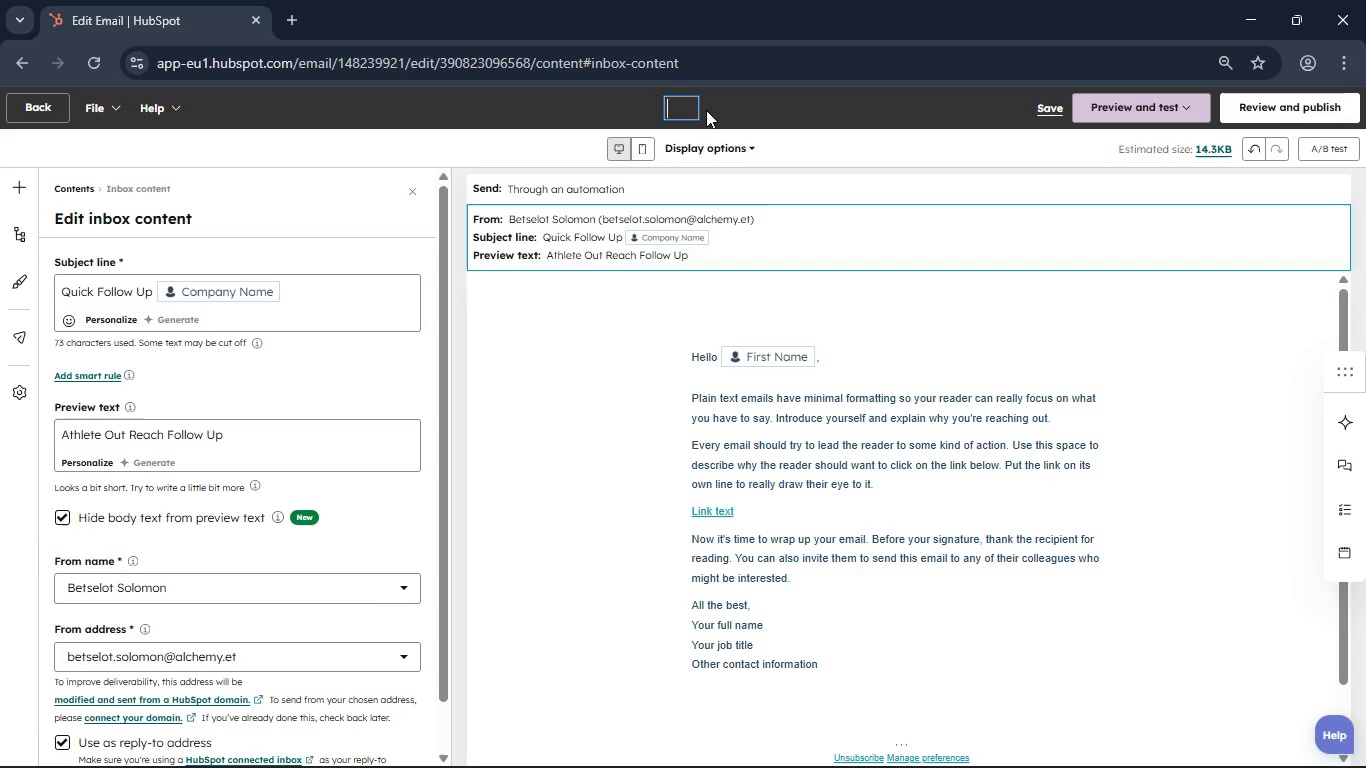 
hold_key(key=Backspace, duration=17.92)
 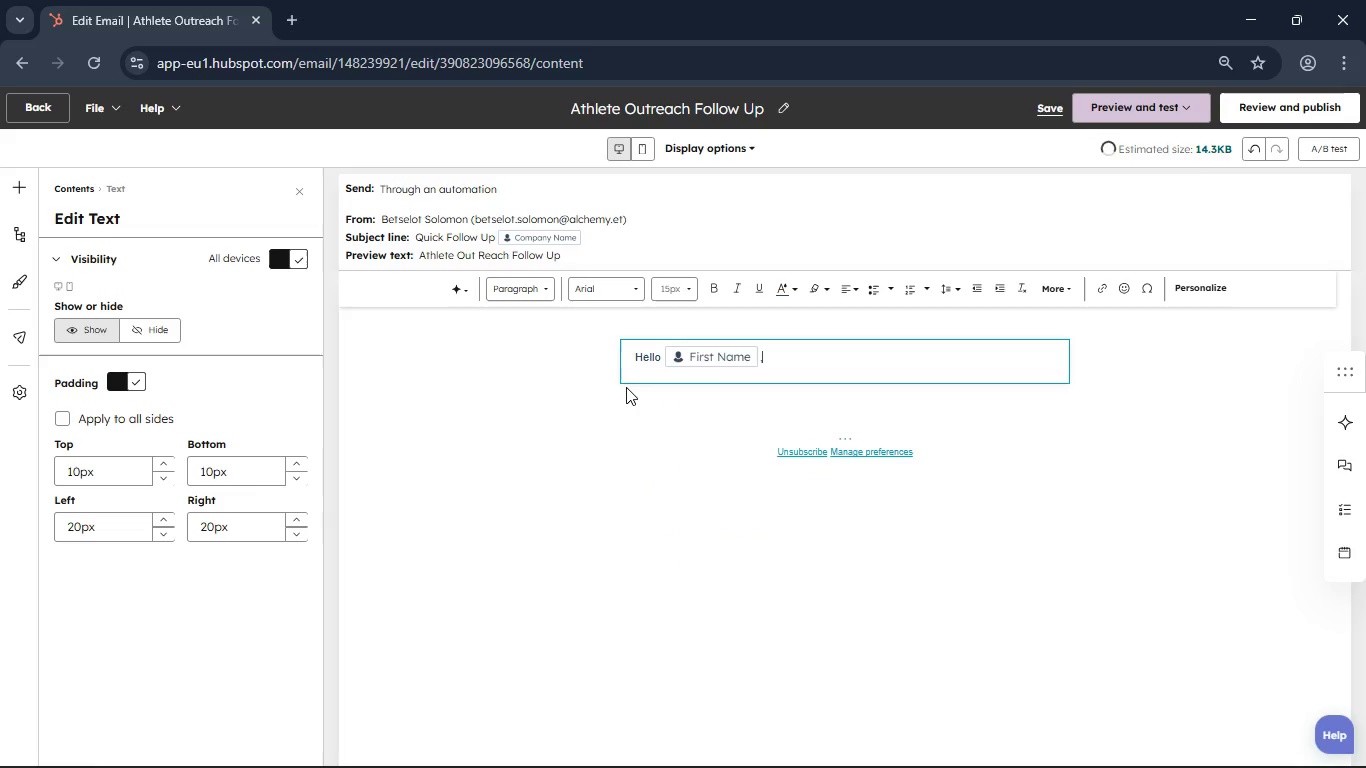 
type(Athlete Outreach Follow Up)
 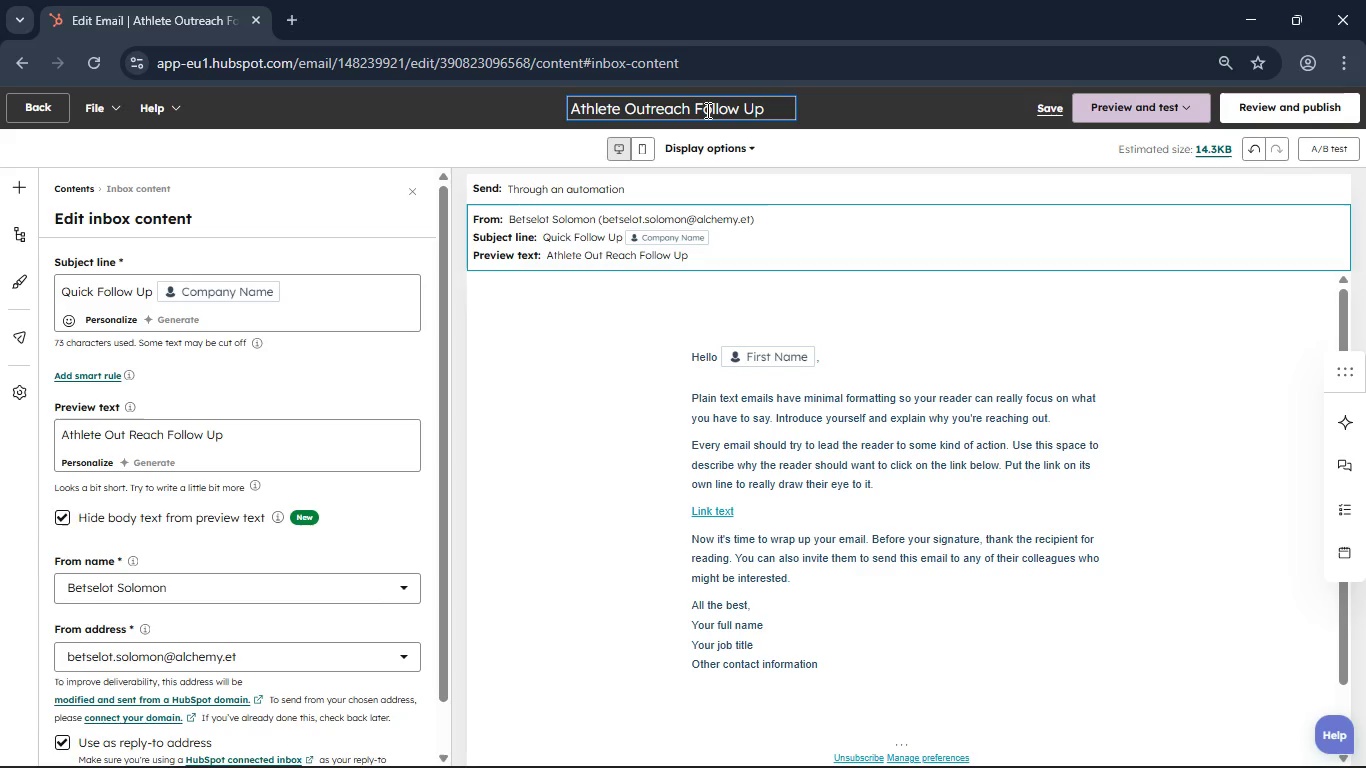 
left_click([733, 401])
 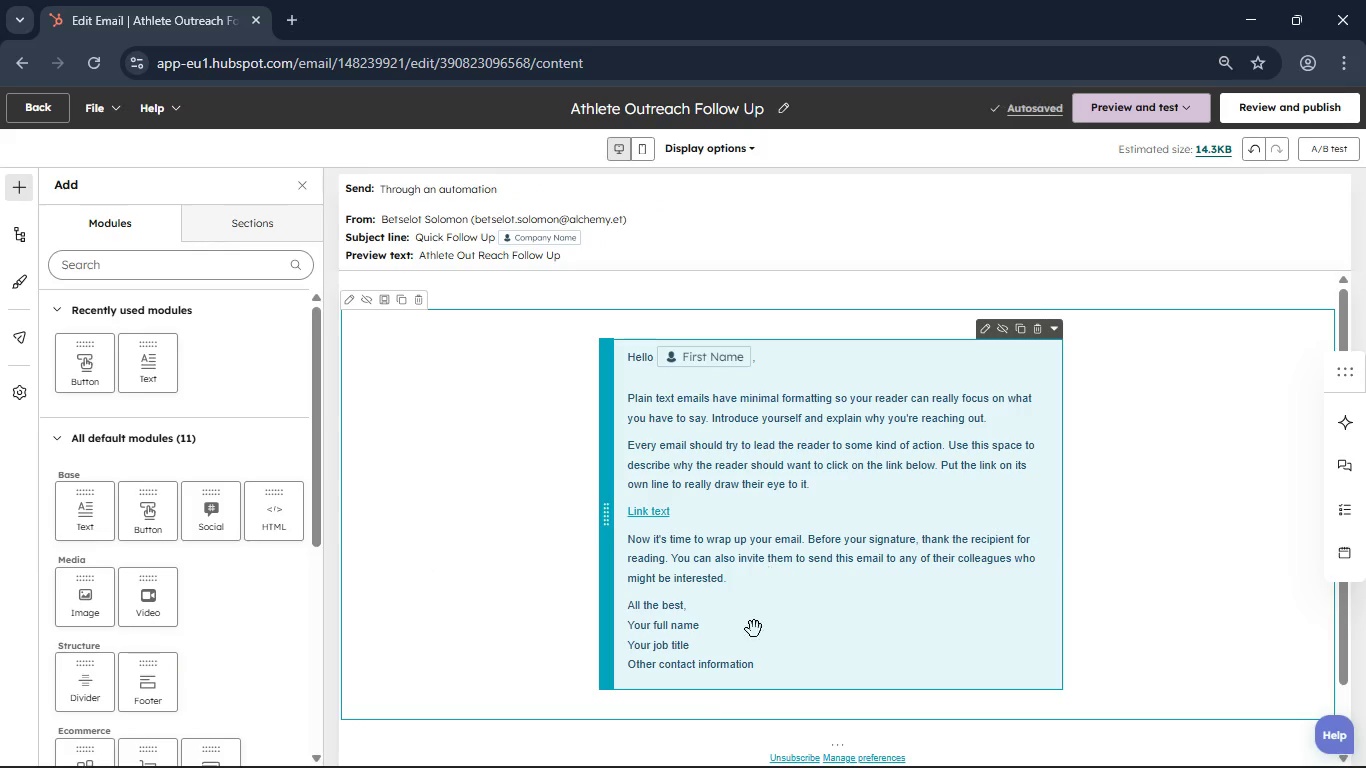 
left_click([754, 660])
 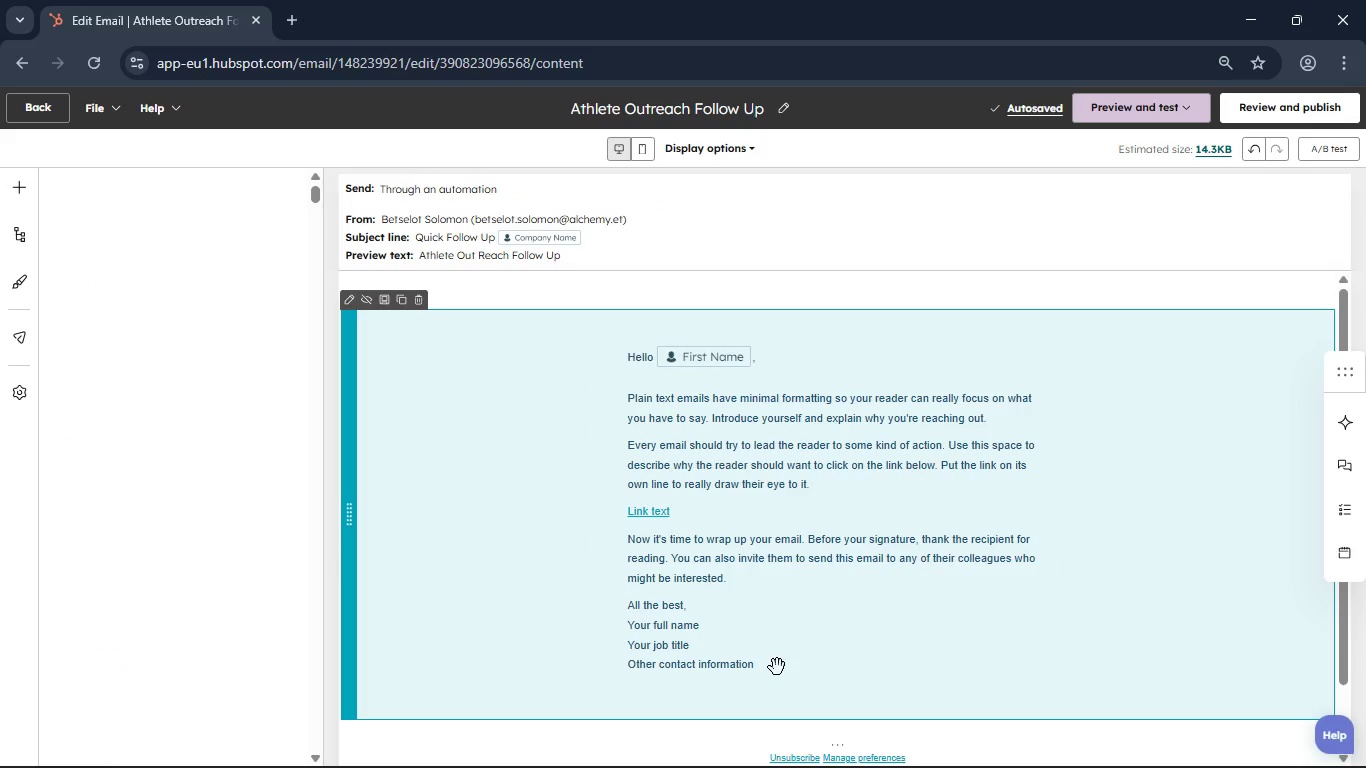 
left_click_drag(start_coordinate=[766, 664], to_coordinate=[625, 386])
 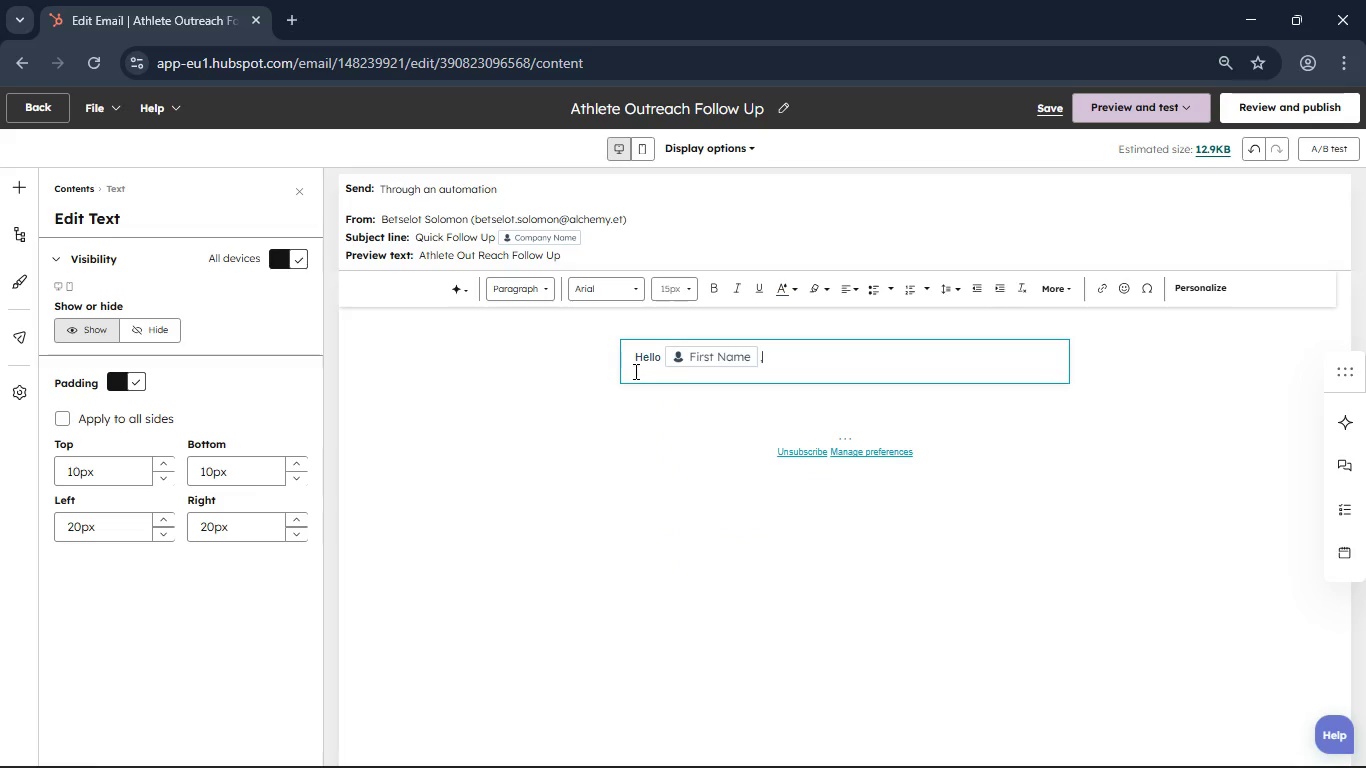 
double_click([644, 362])
 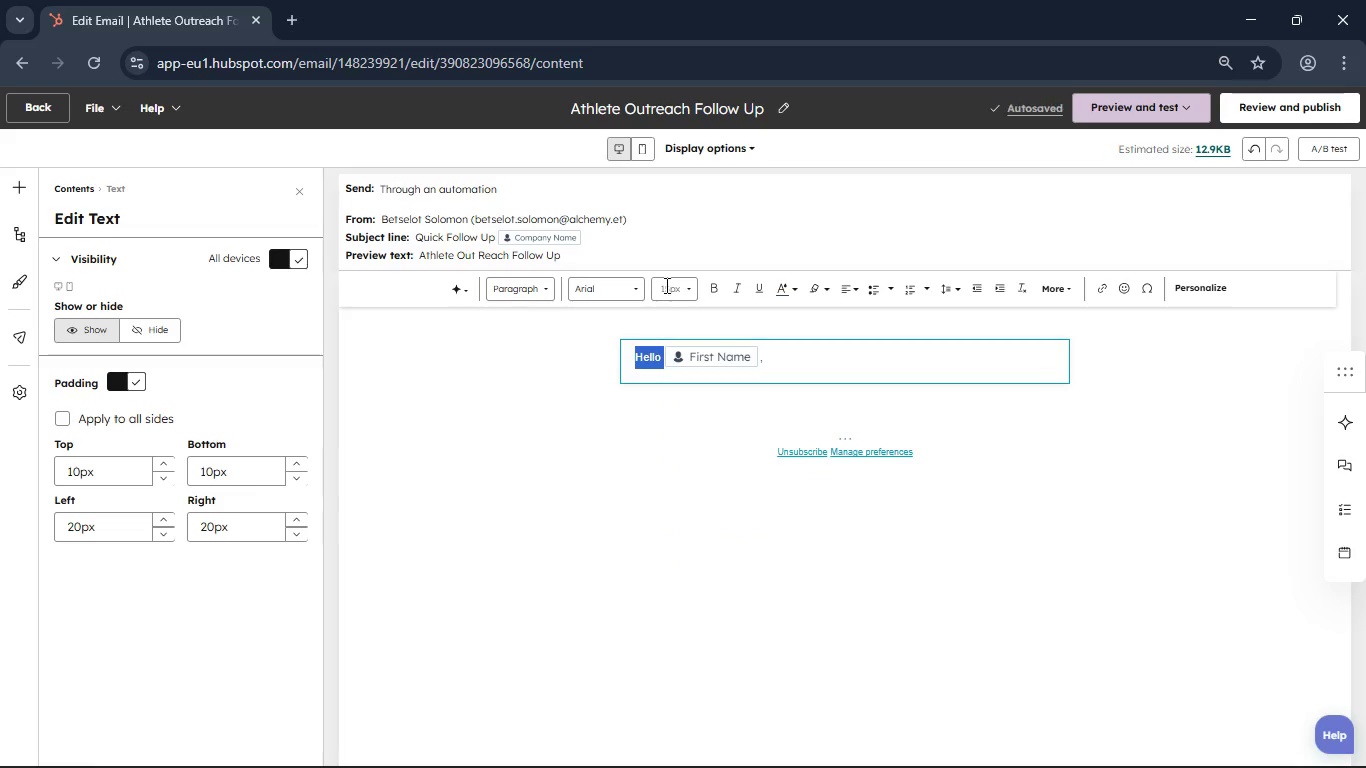 
left_click([666, 284])
 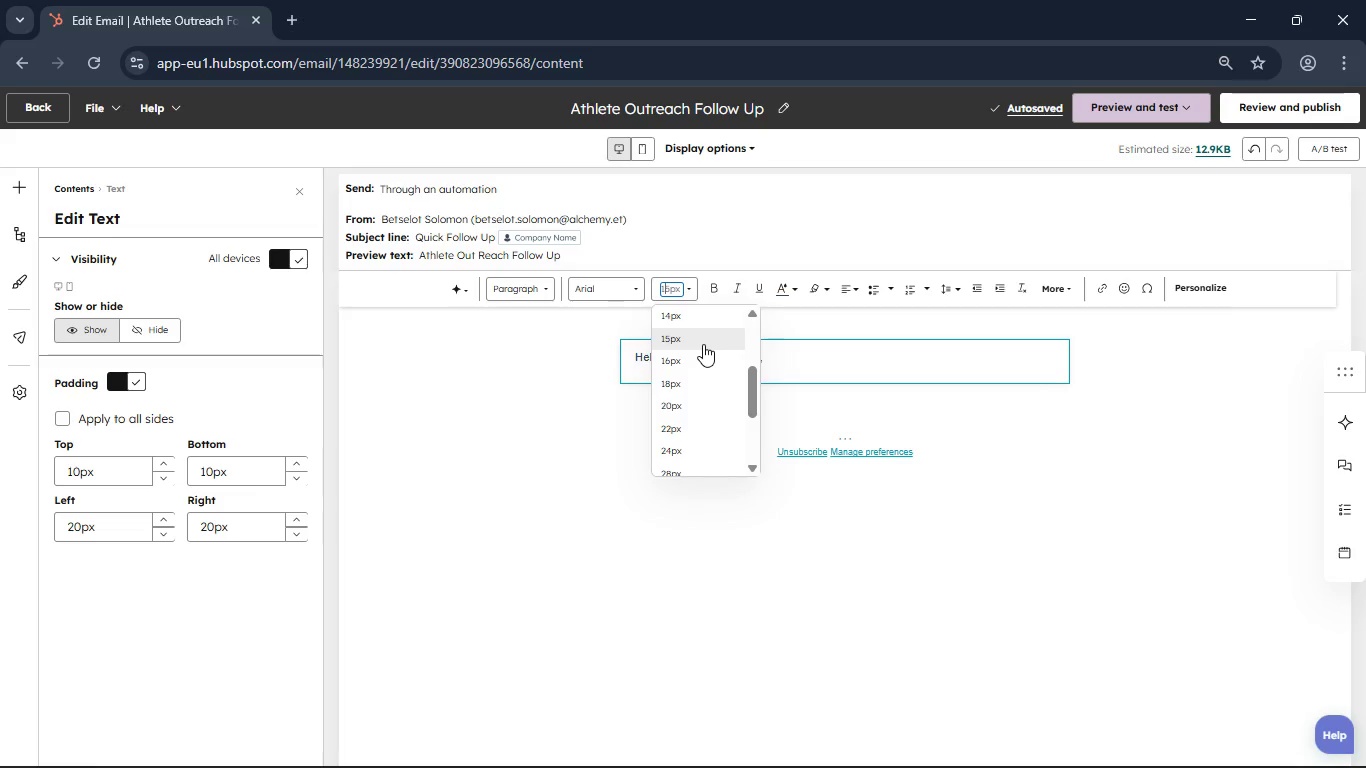 
left_click([703, 350])
 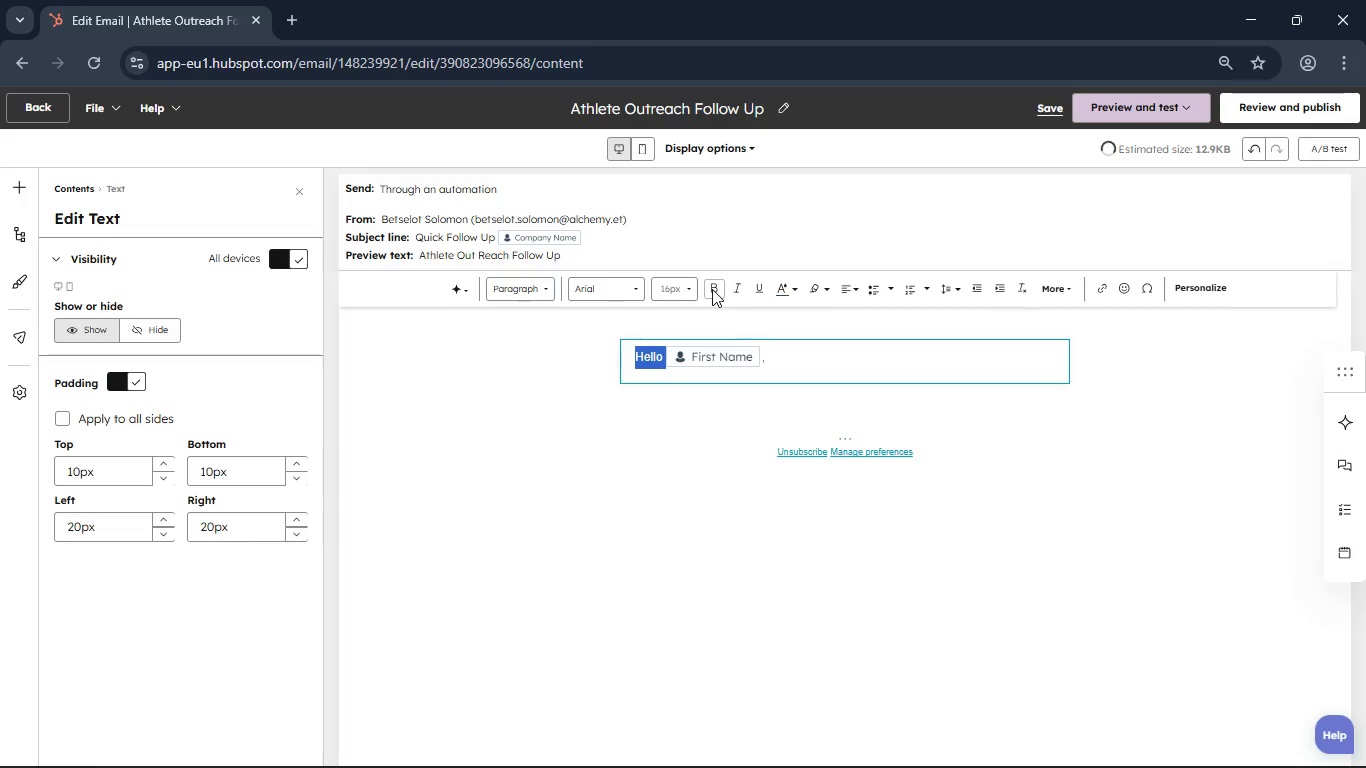 
left_click([712, 288])
 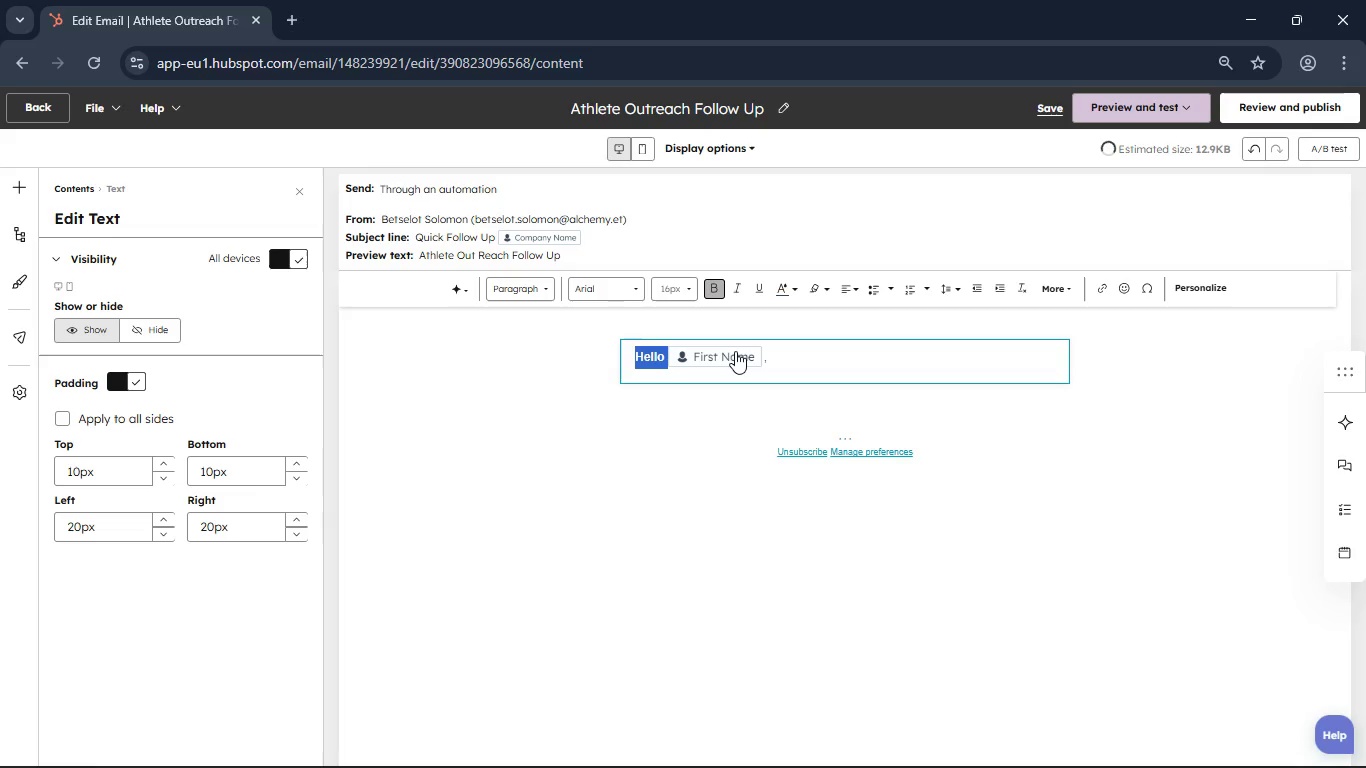 
left_click([735, 351])
 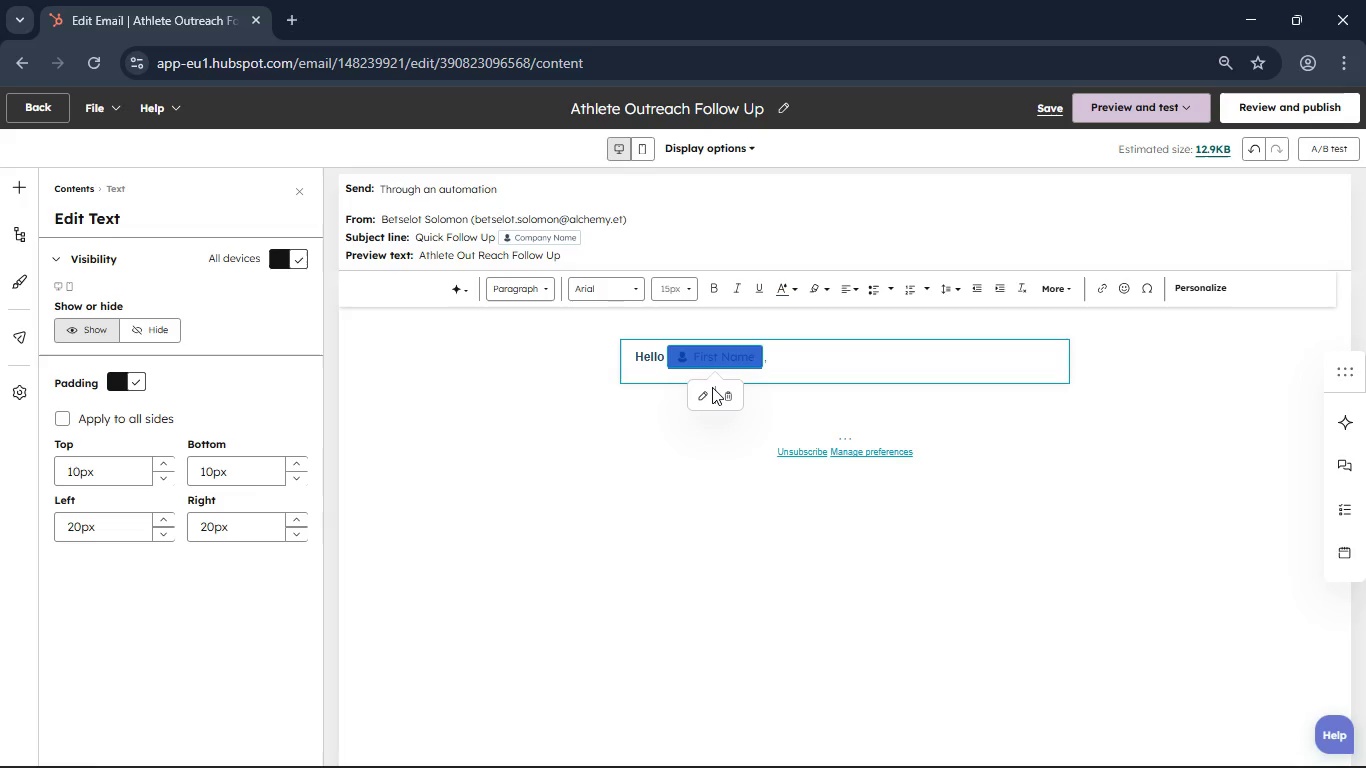 
left_click([709, 387])
 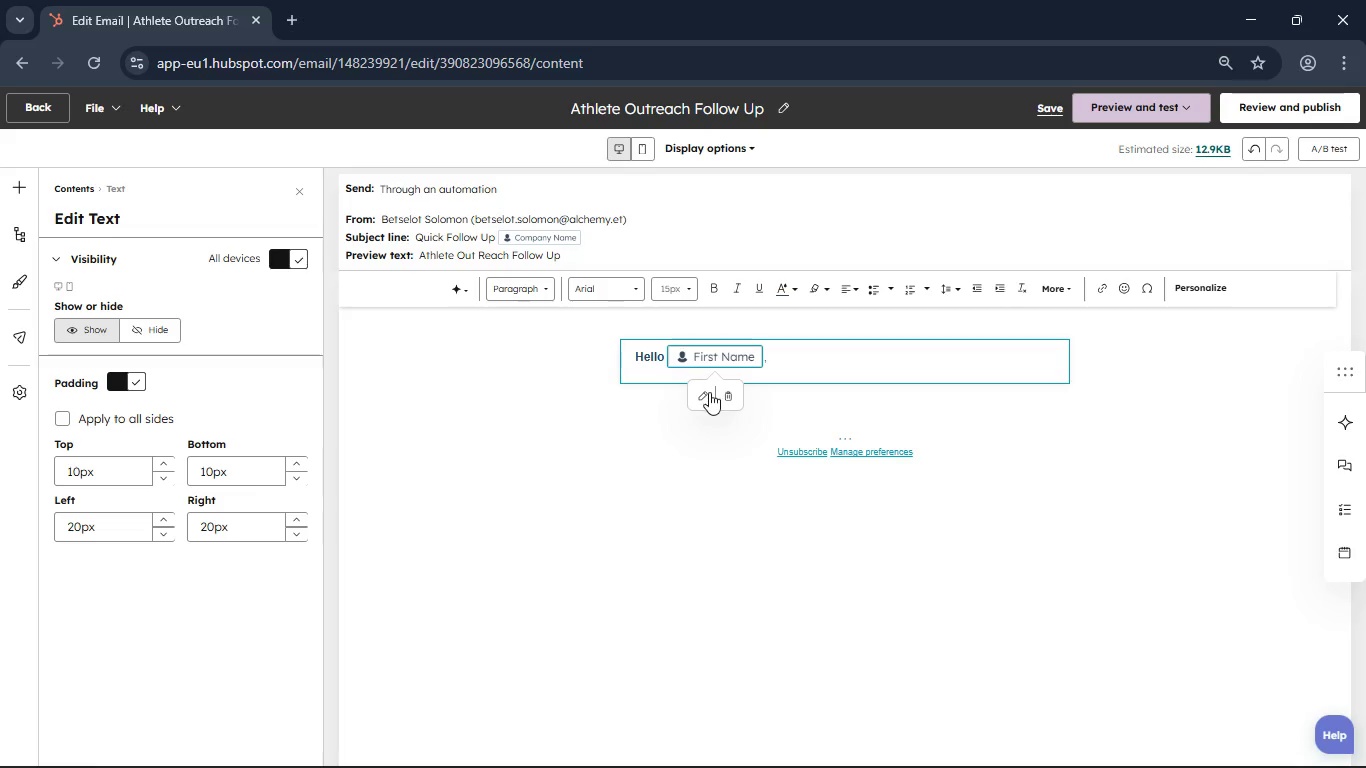 
left_click([709, 392])
 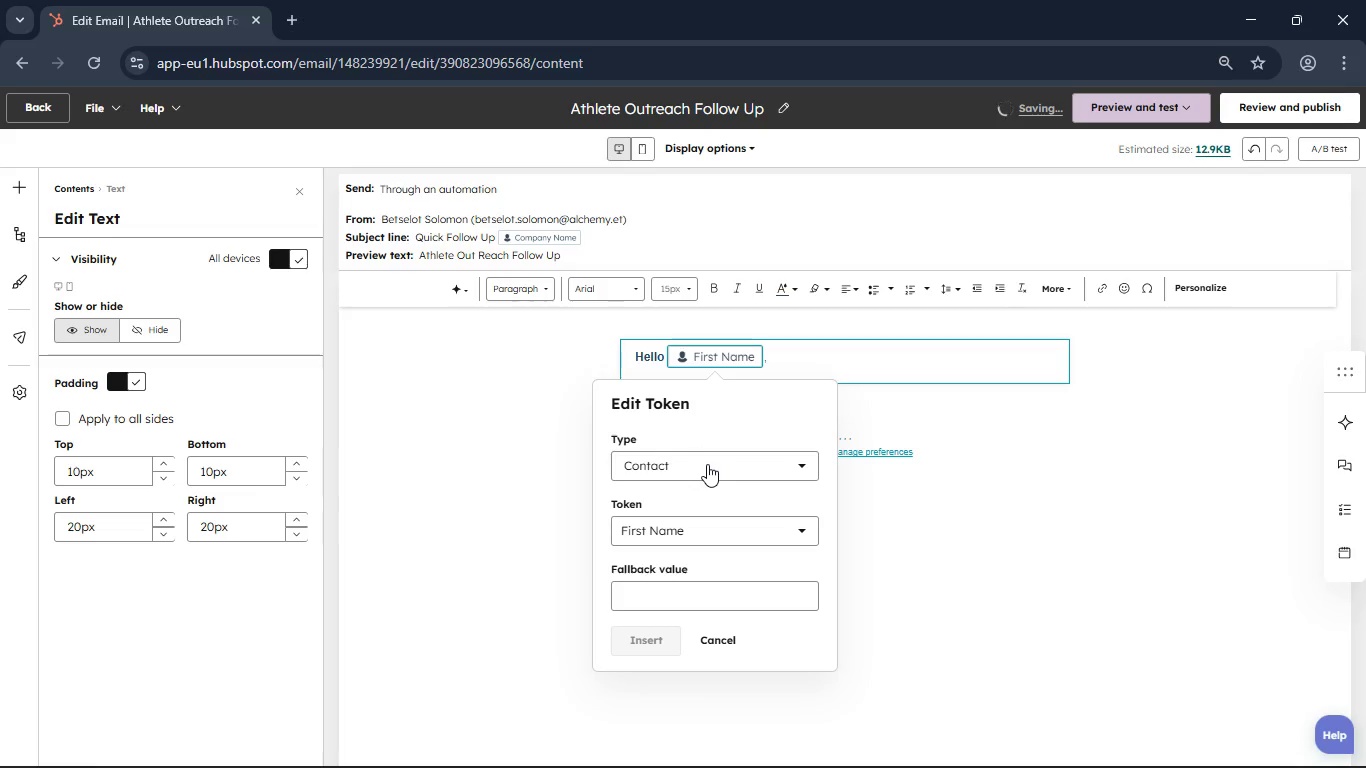 
left_click([707, 464])
 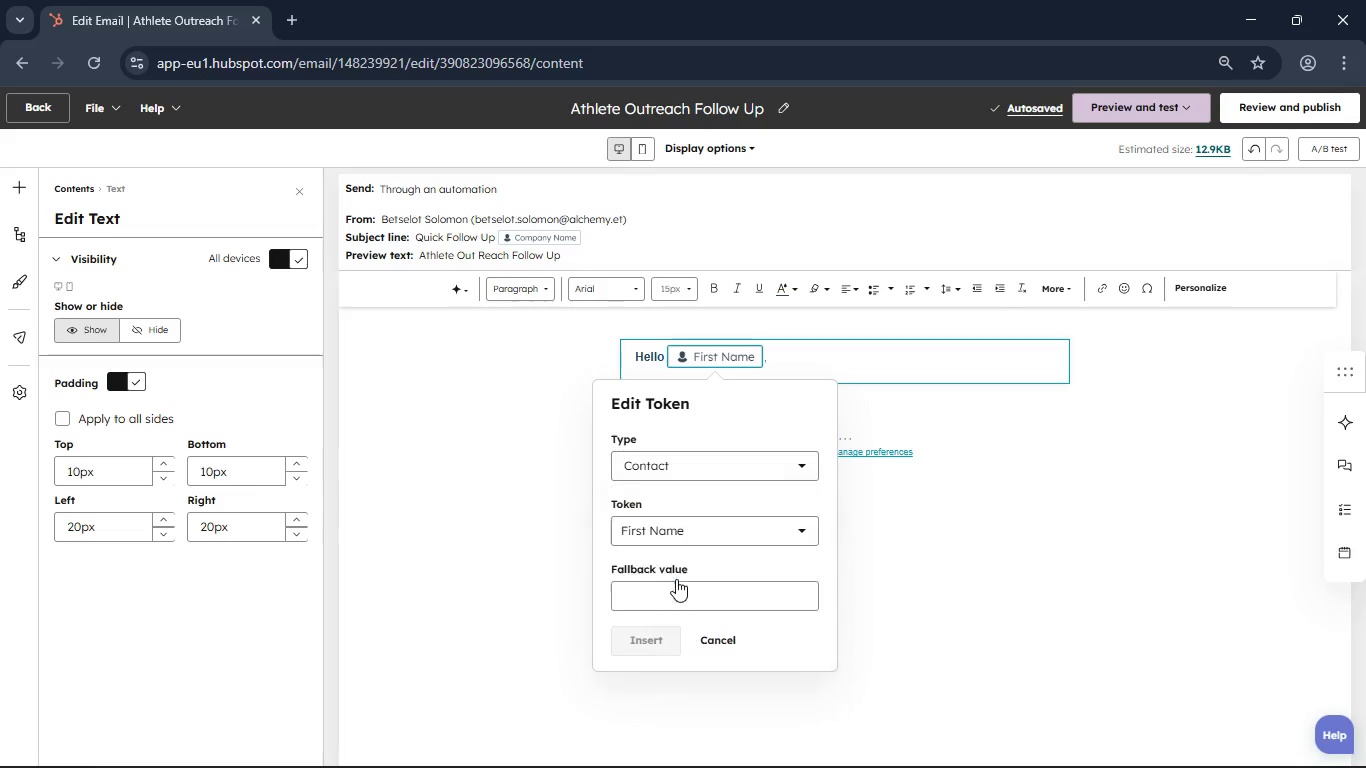 
double_click([685, 534])
 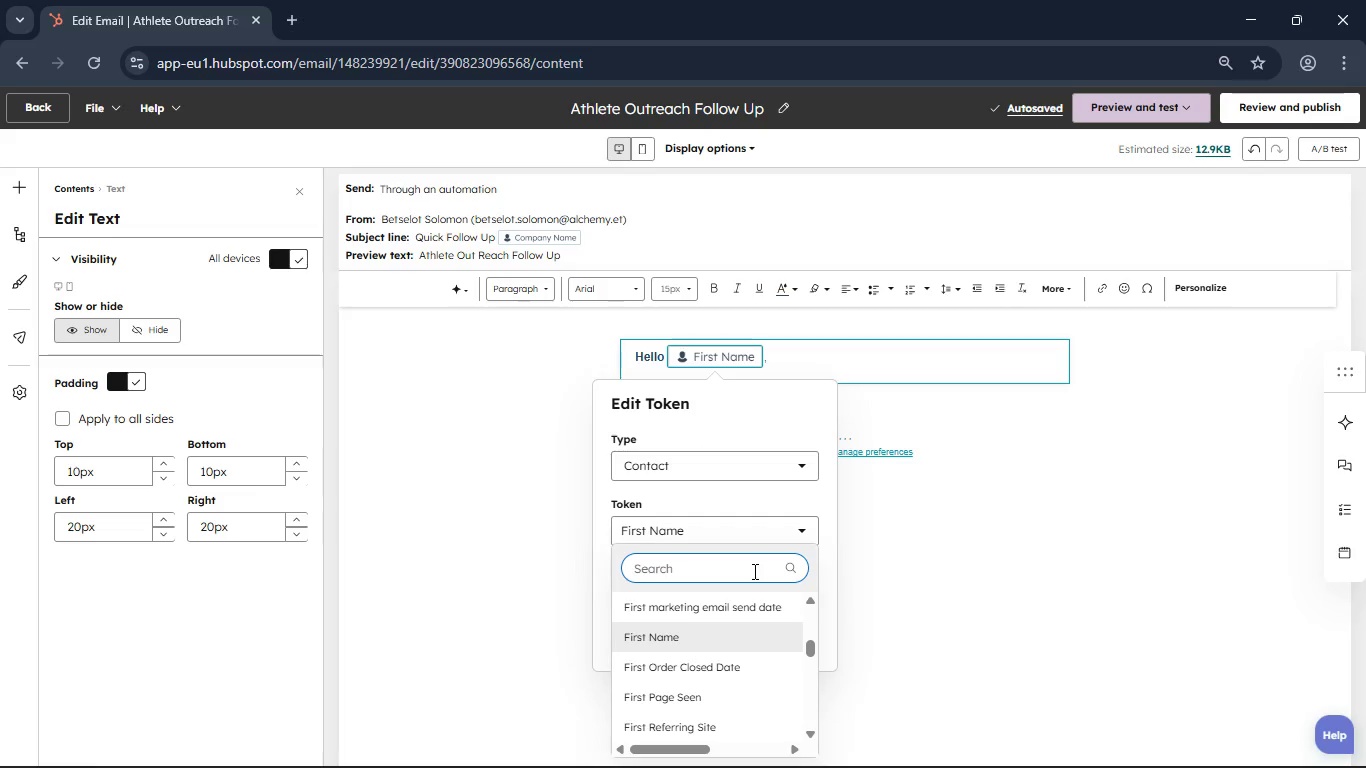 
left_click([734, 570])
 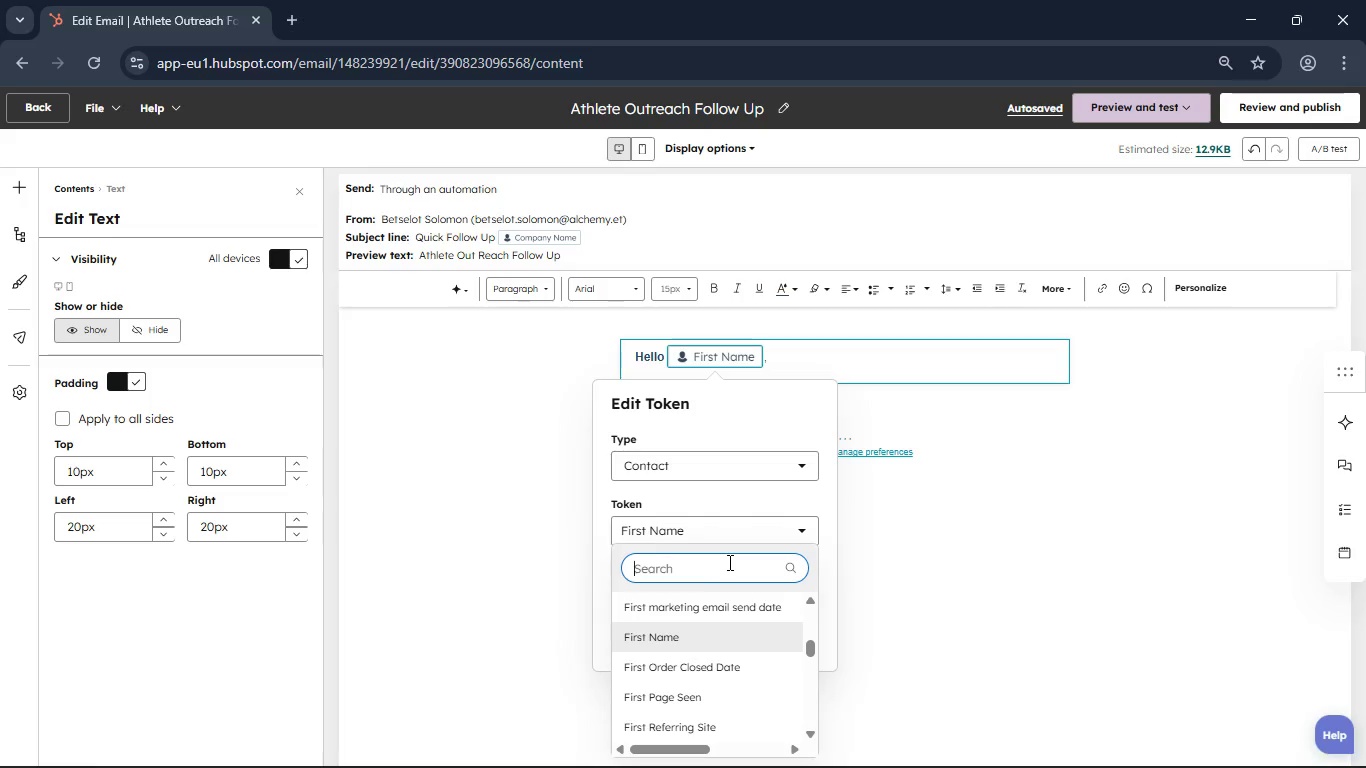 
type(first)
 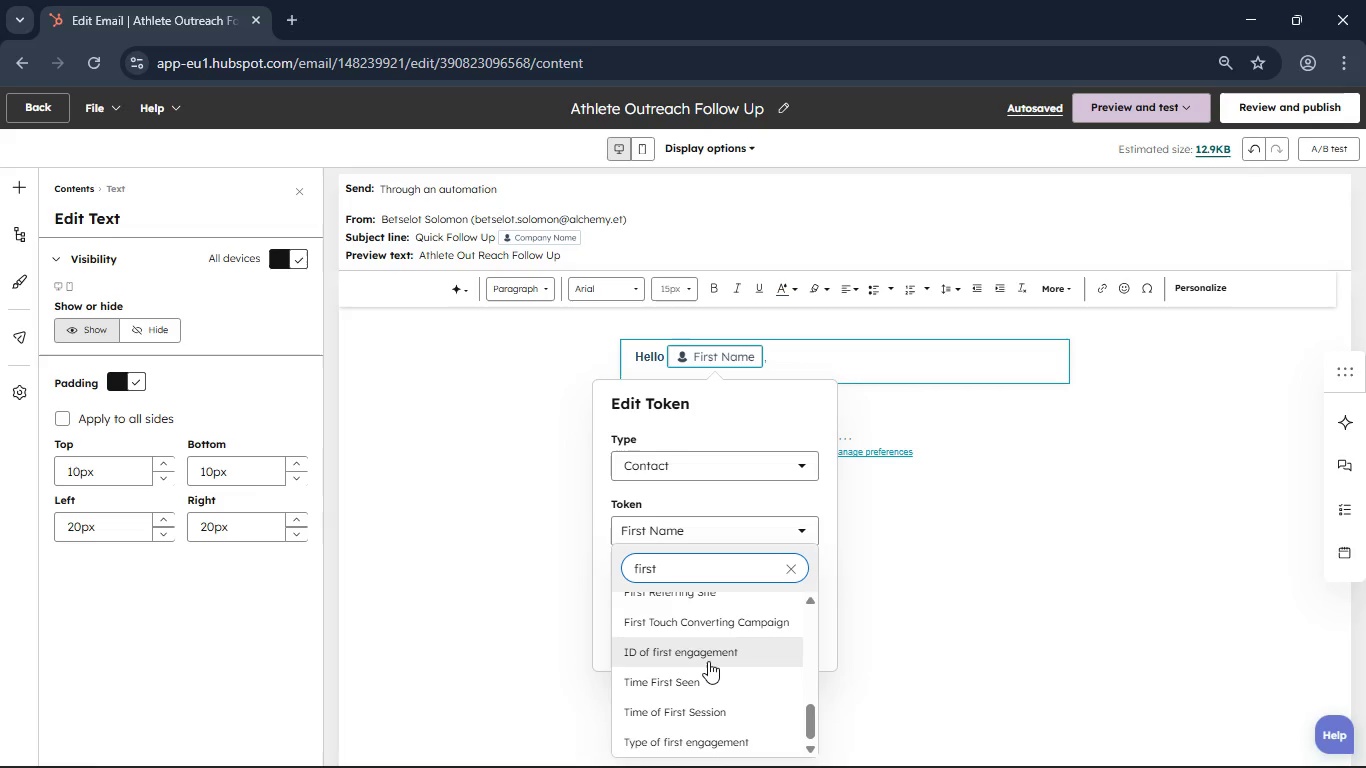 
scroll: coordinate [708, 661], scroll_direction: up, amount: 14.0
 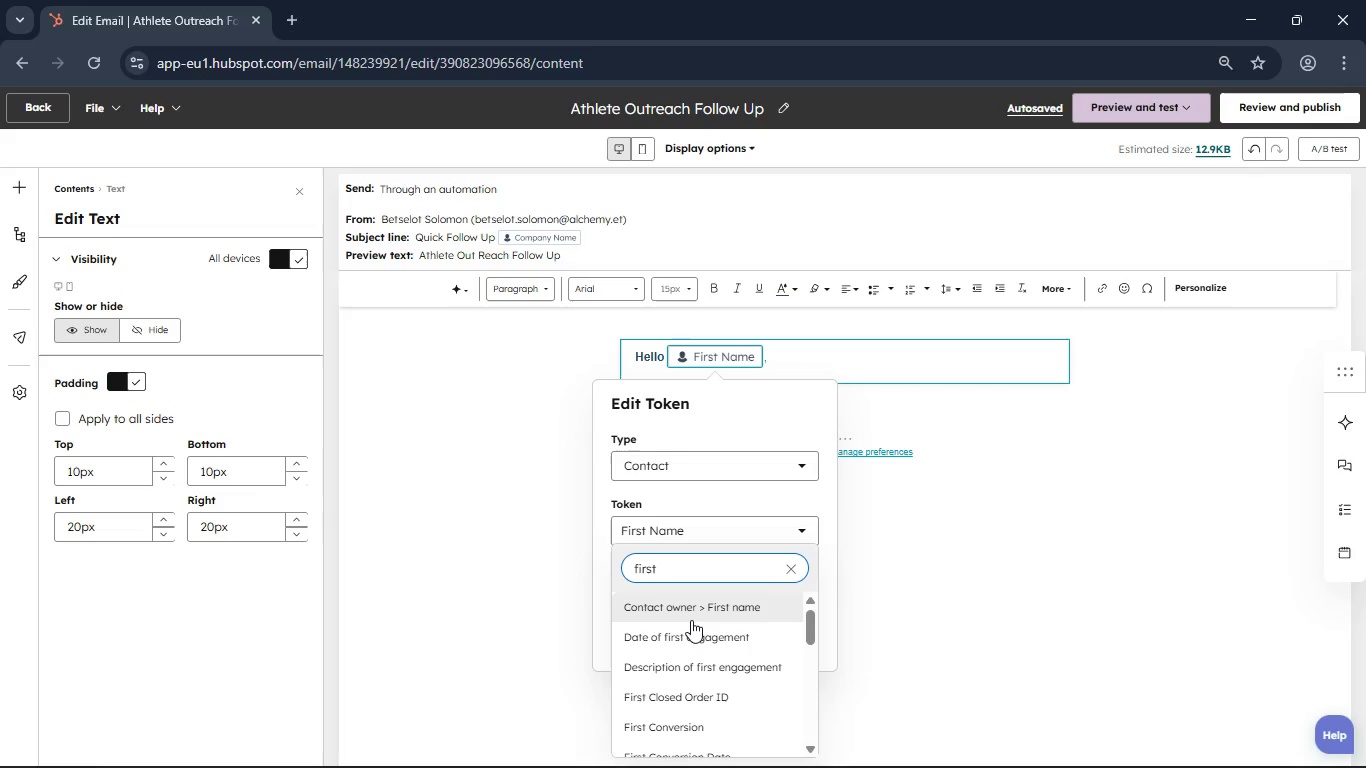 
left_click([687, 614])
 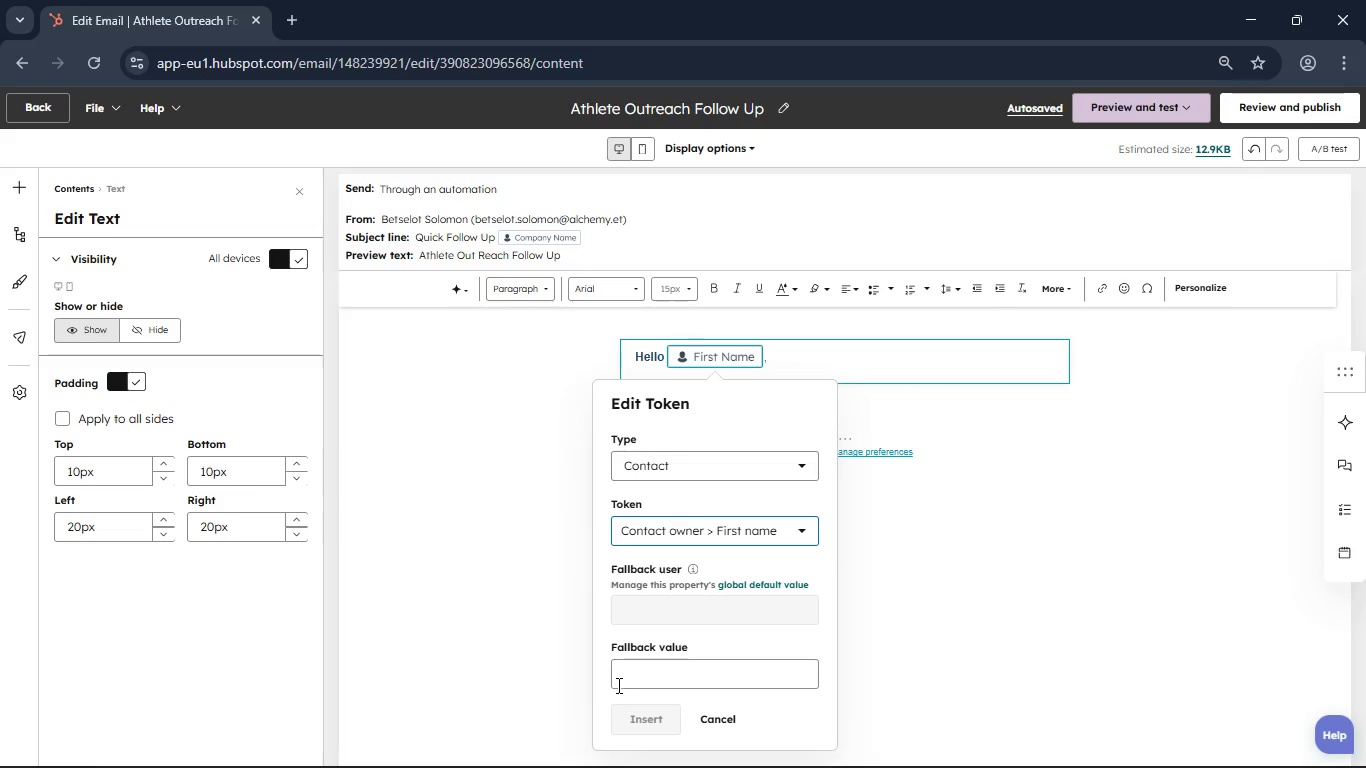 
left_click([644, 677])
 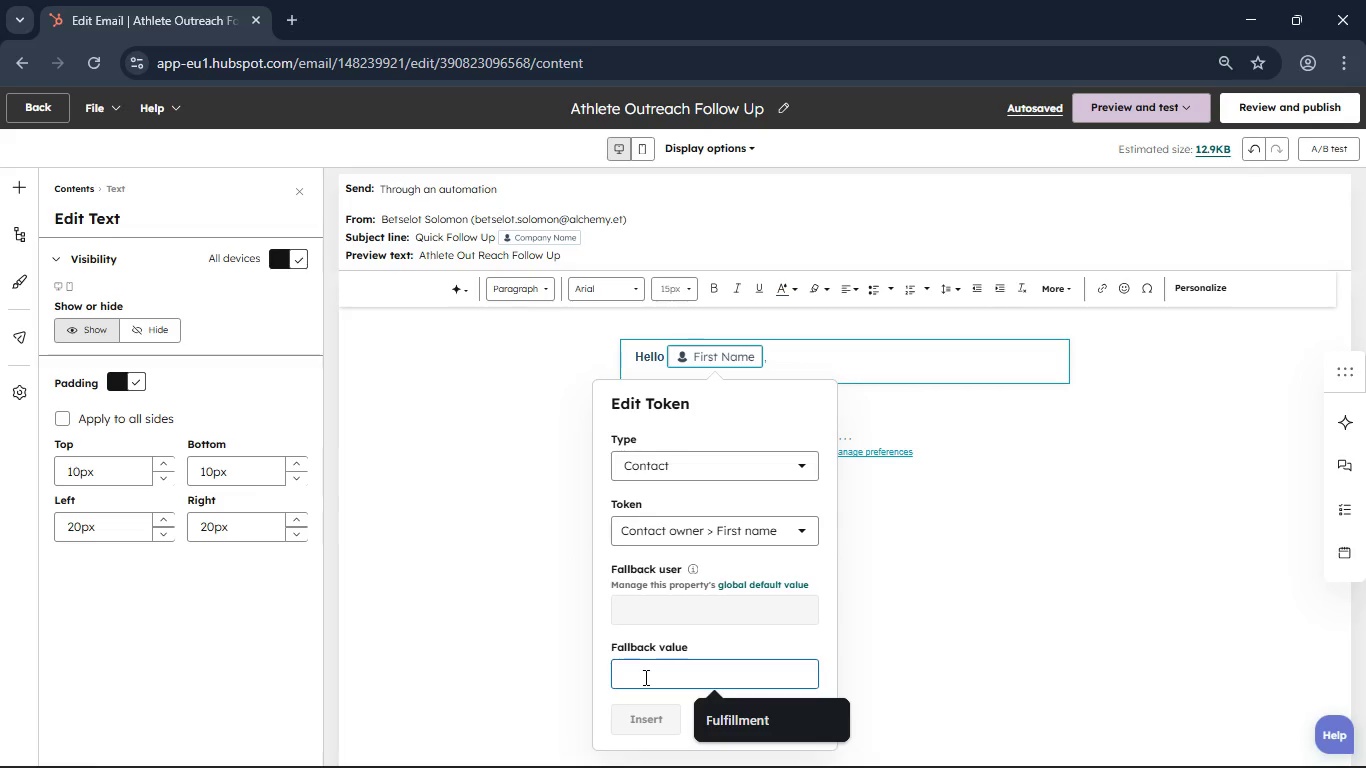 
type(there)
 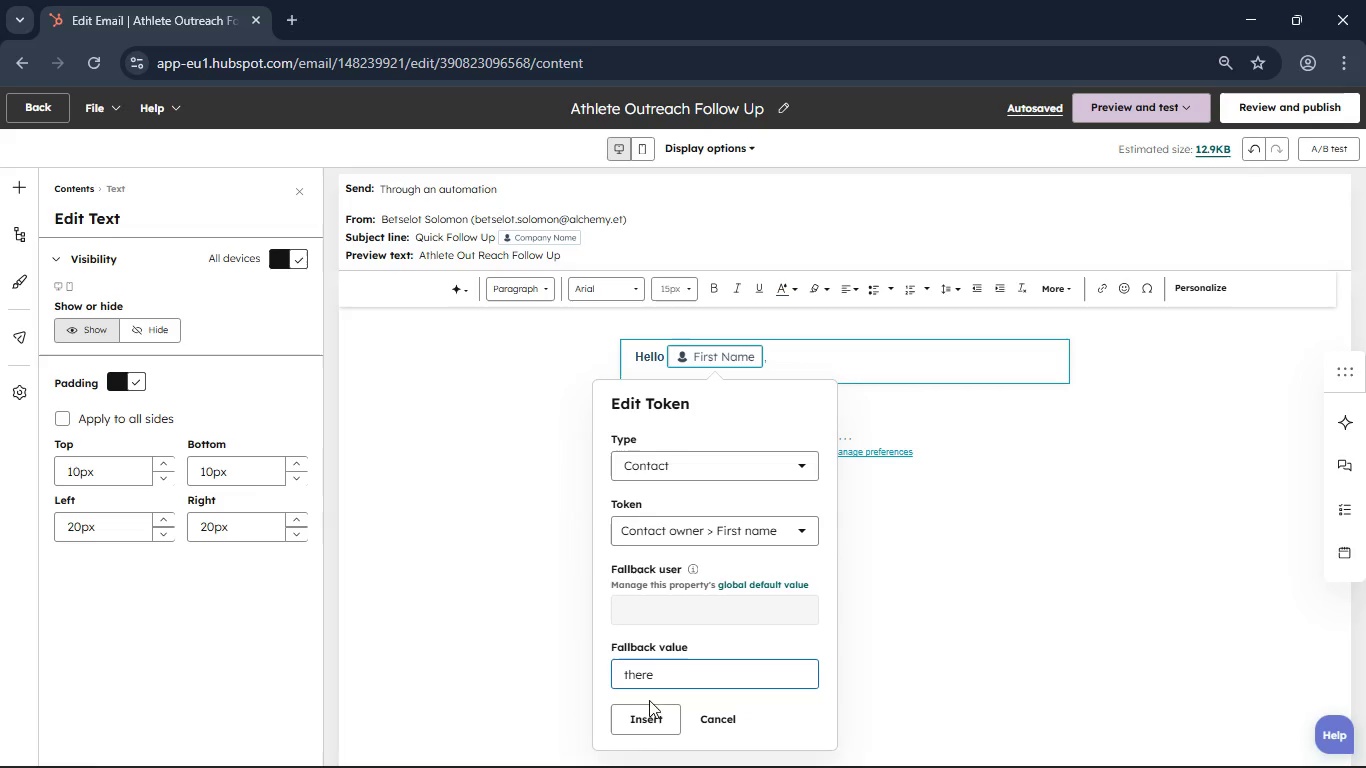 
left_click([651, 715])
 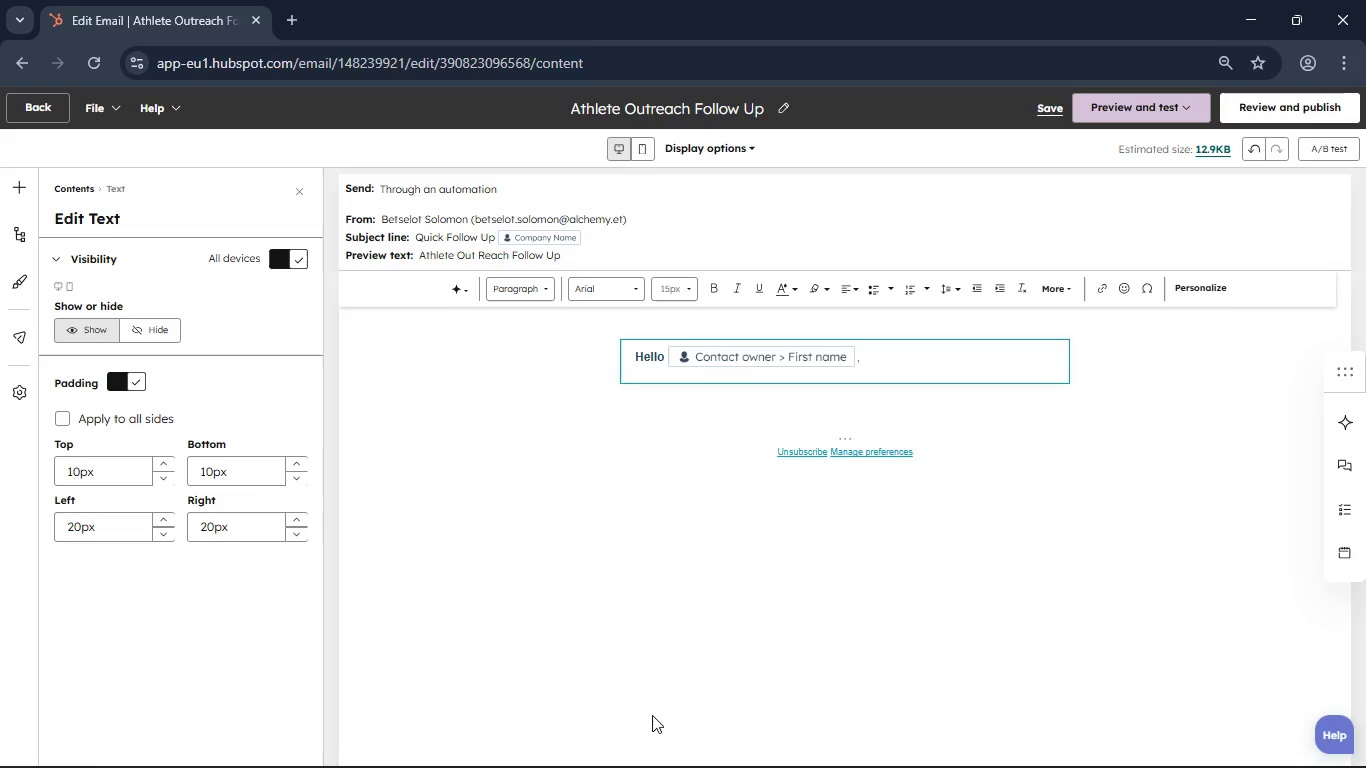 
wait(8.09)
 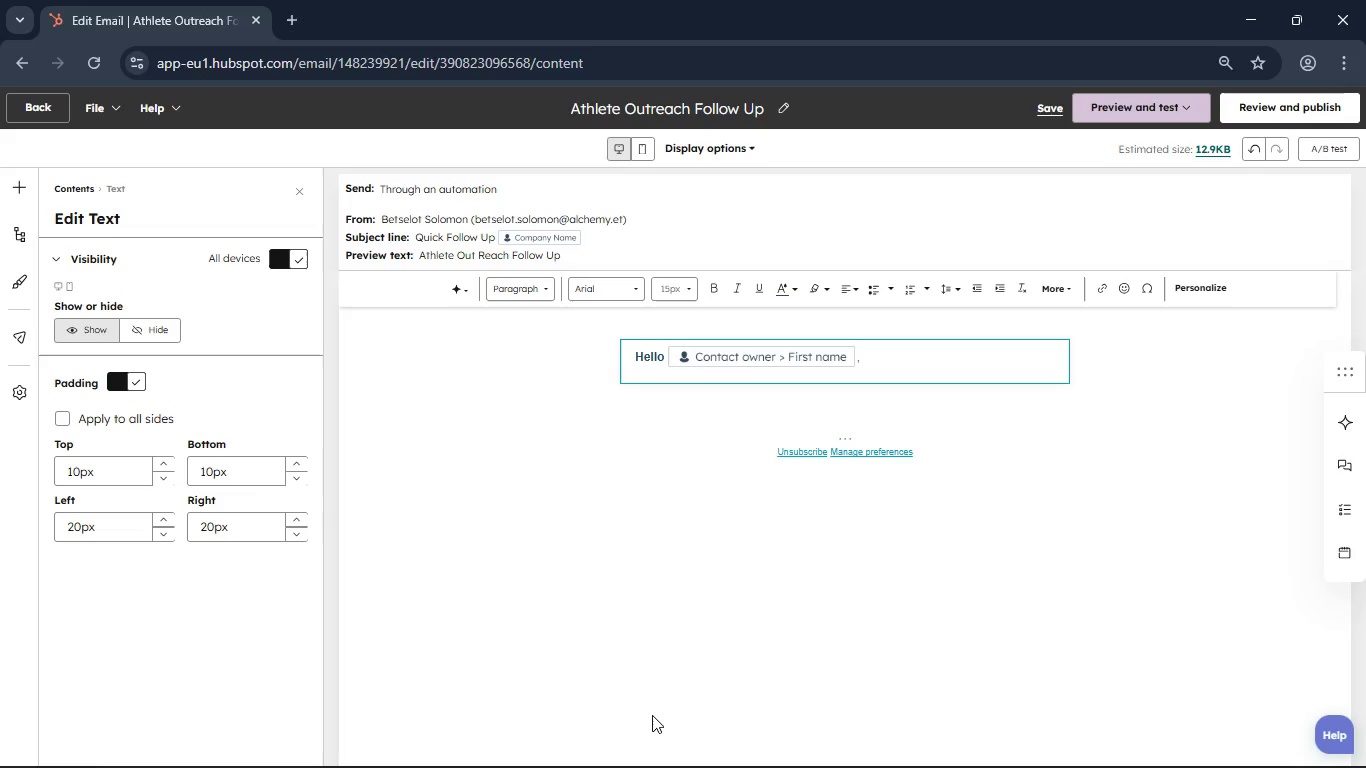 
key(ArrowRight)
 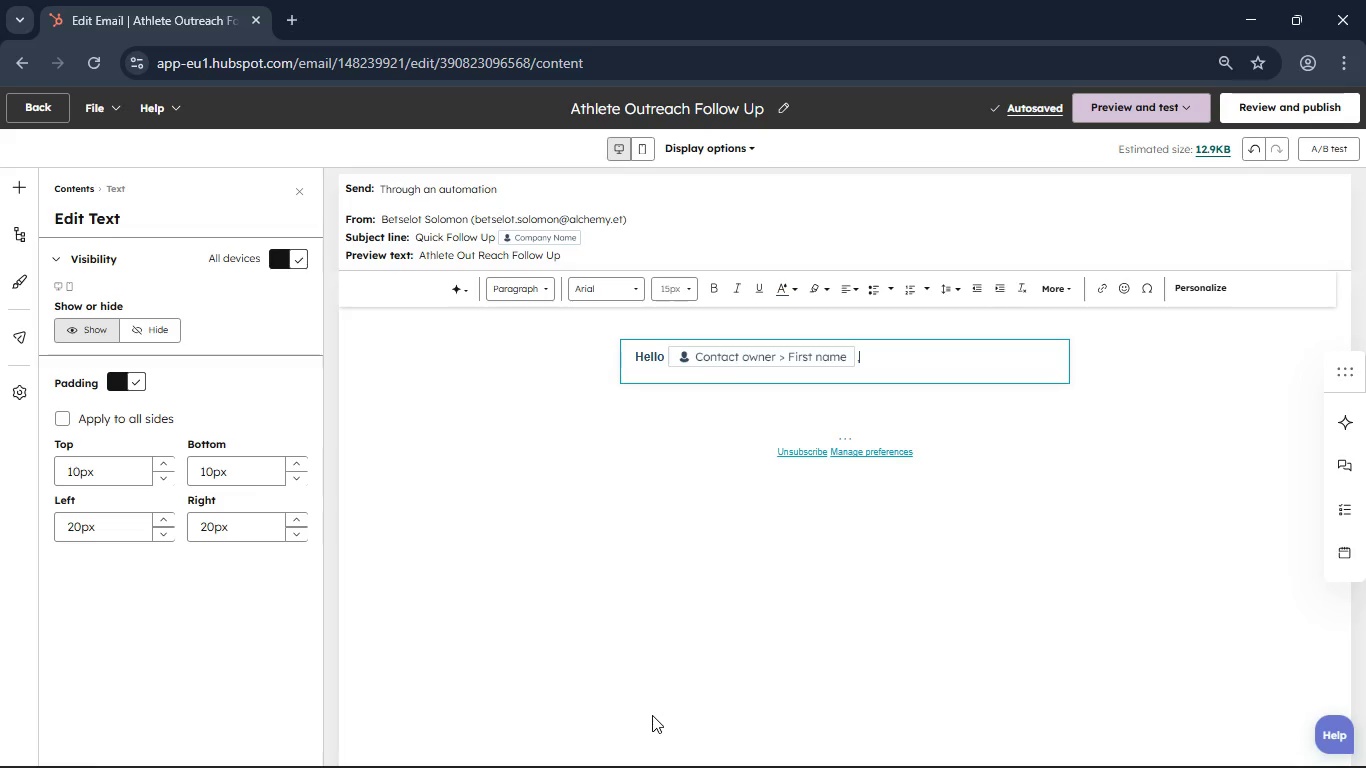 
key(Enter)
 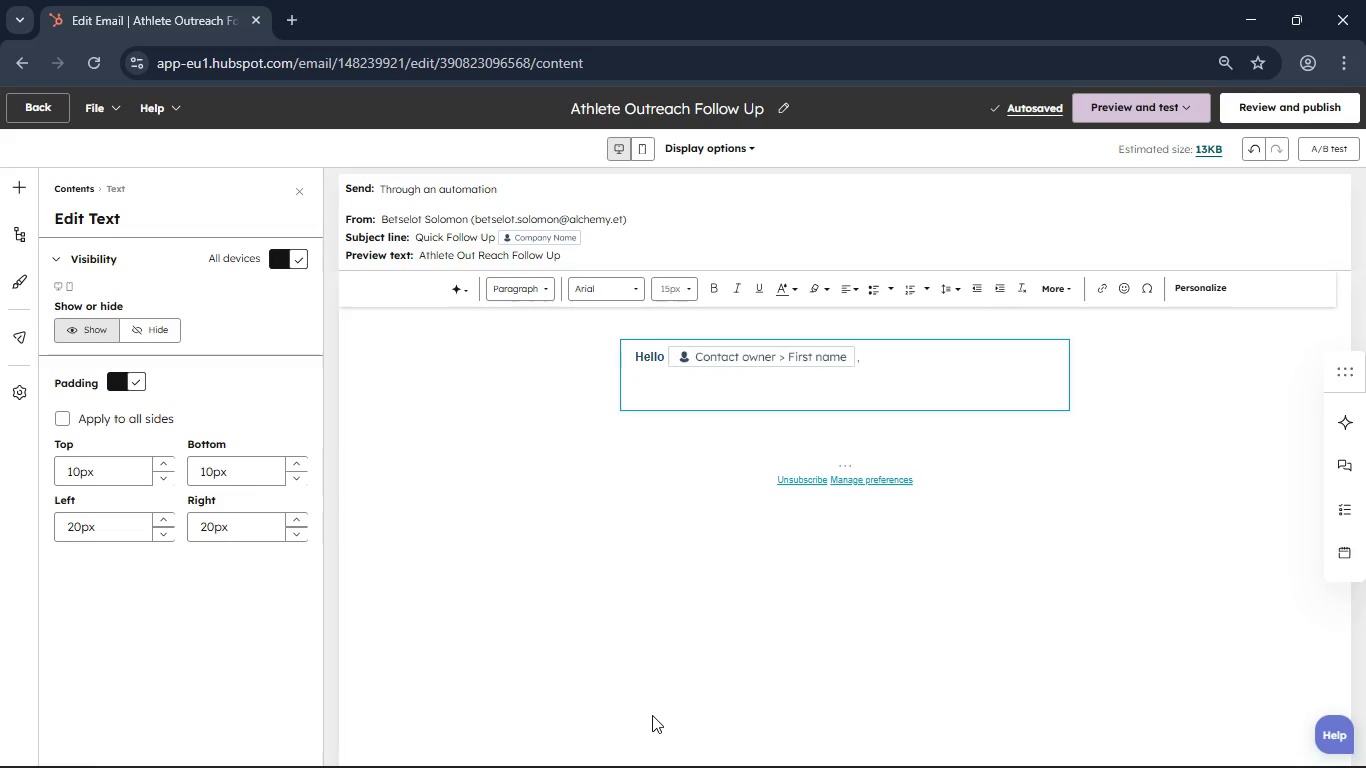 
wait(15.61)
 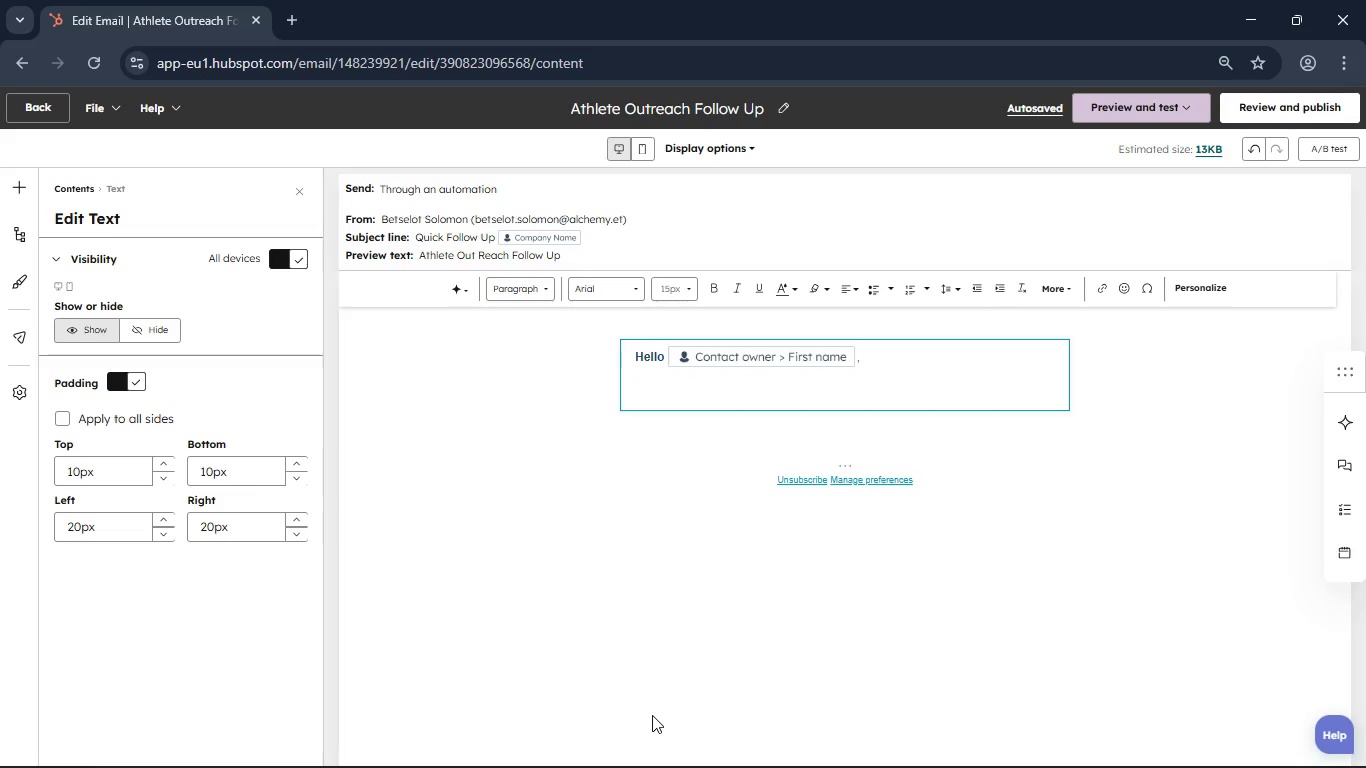 
type(I Just Wanted to follow up just in case this got buried.)
 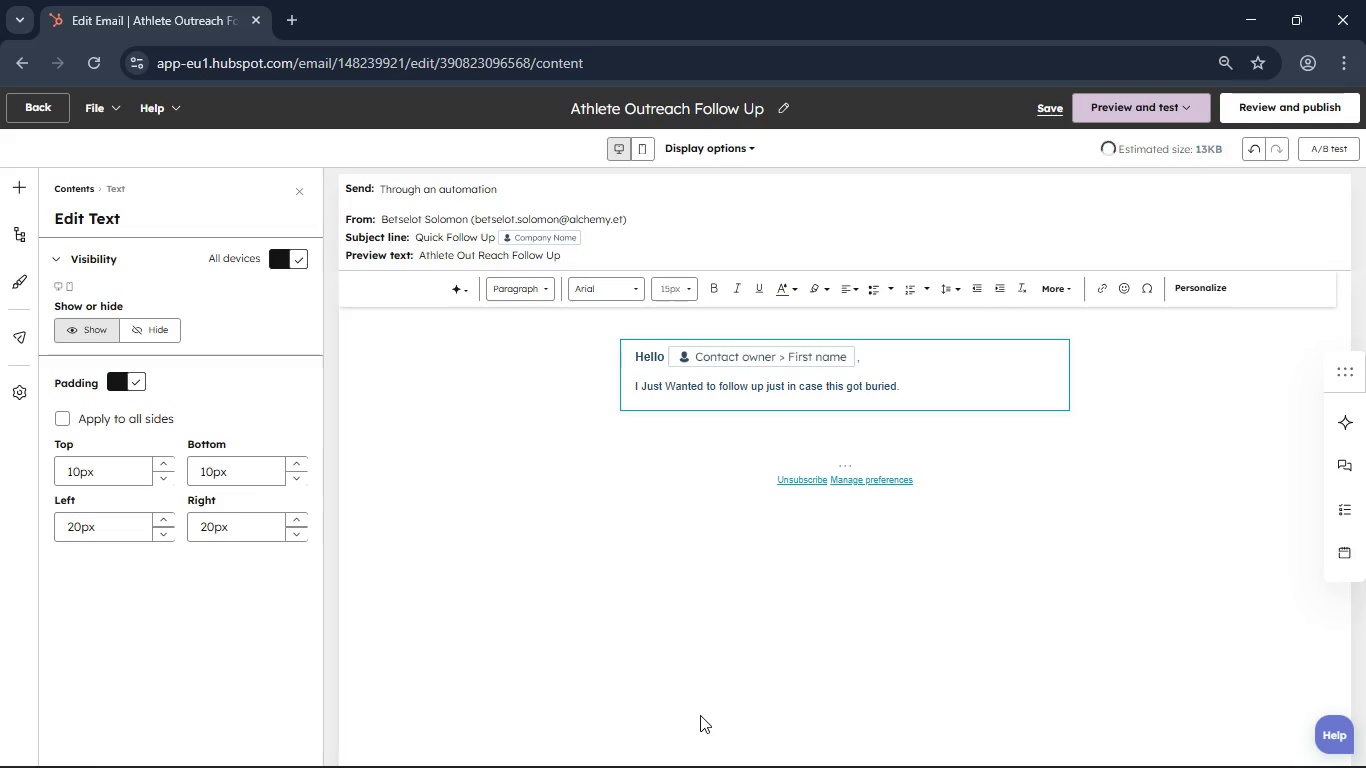 
key(Enter)
 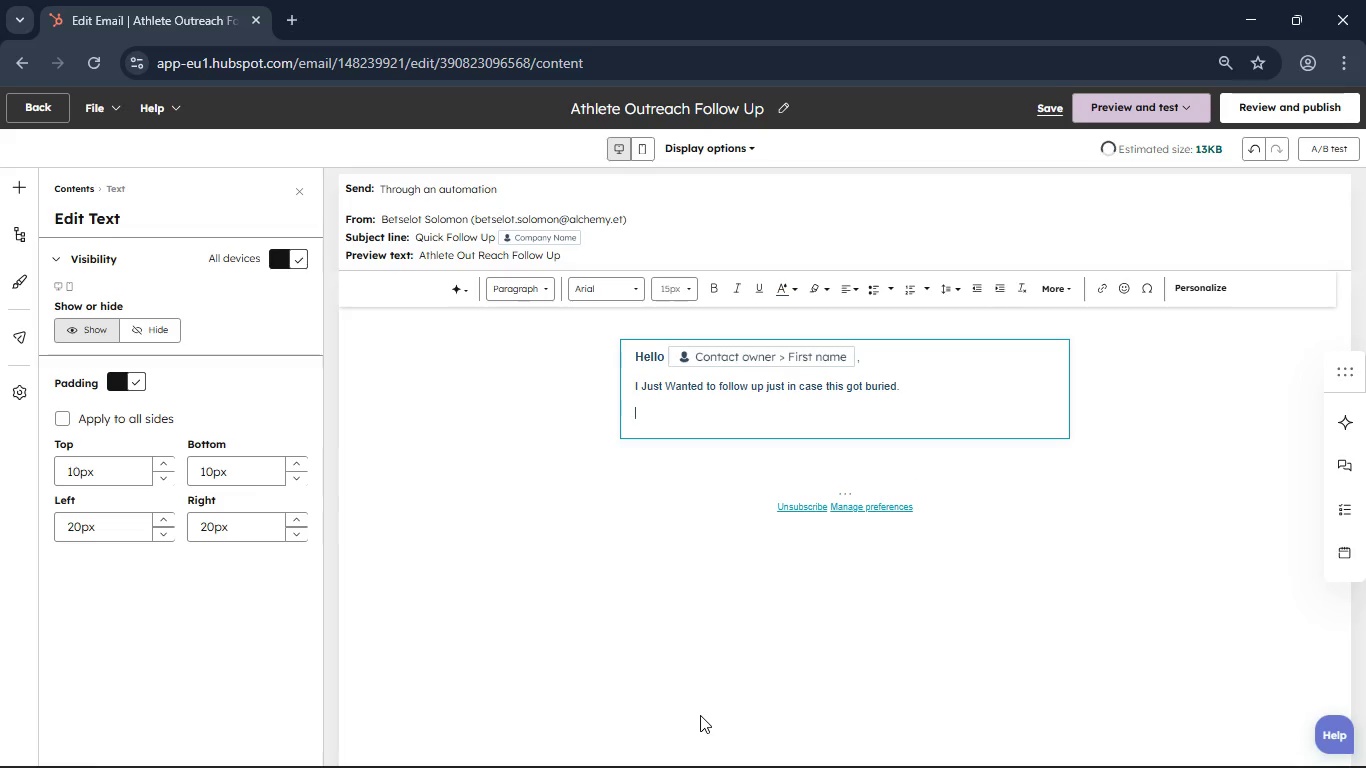 
type(As fall sports approach many schools are already securing on site physu)
key(Backspace)
type(ical days to avoid lat minute clearance delay )
 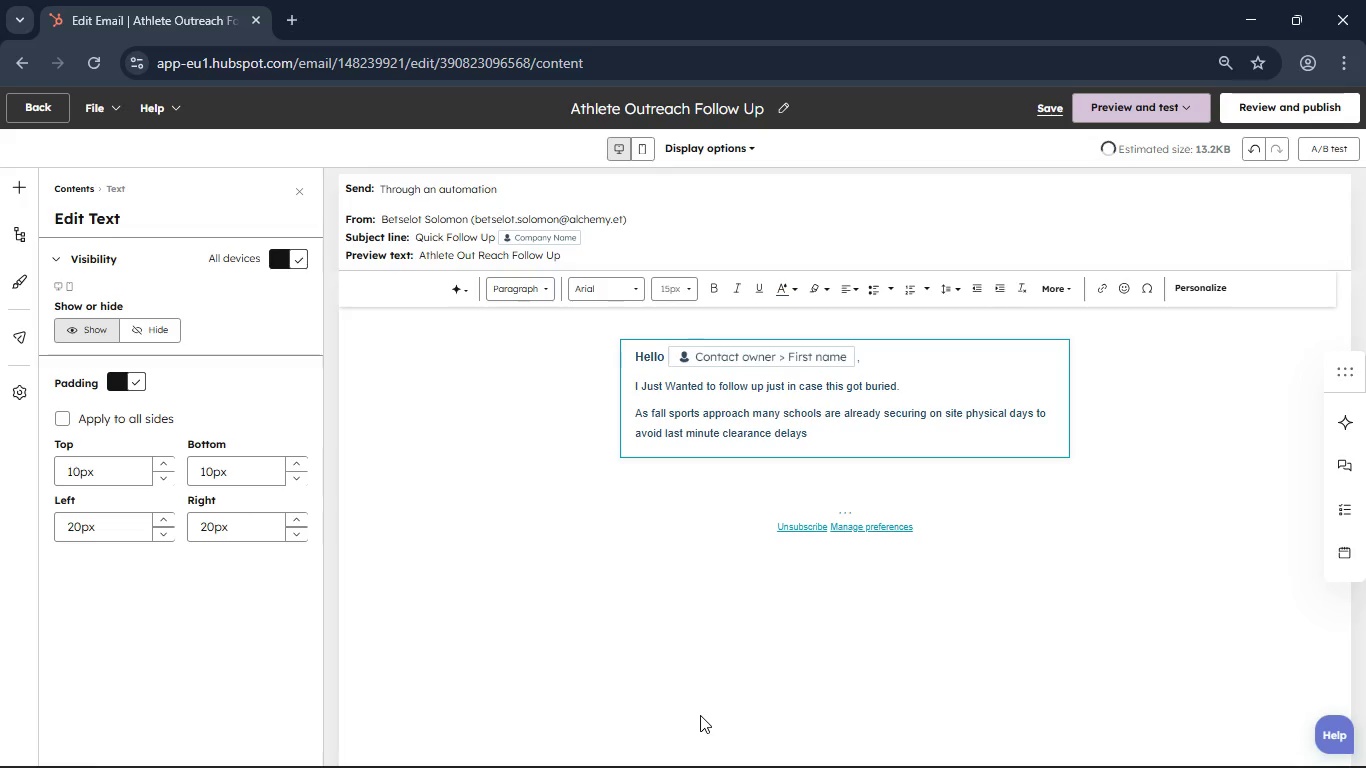 
key(Shift+Backspace)
 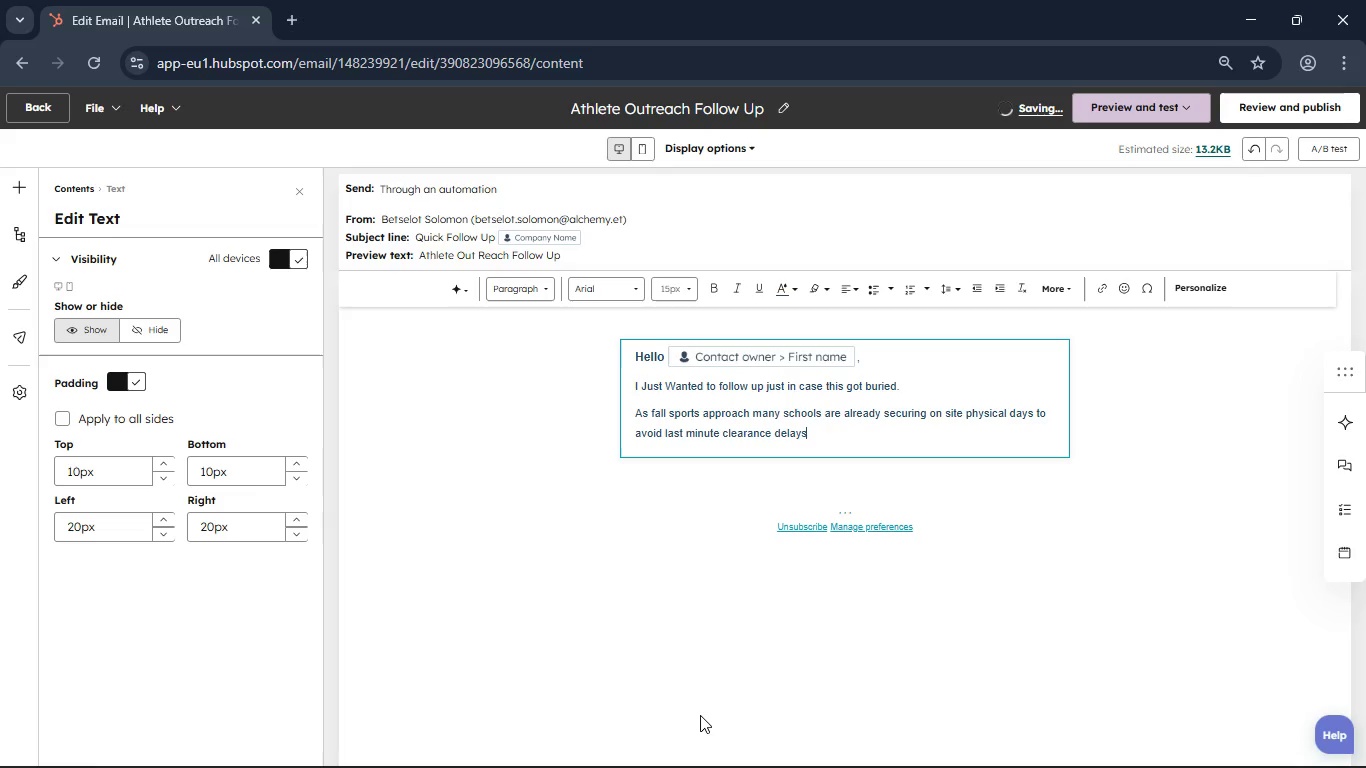 
key(Period)
 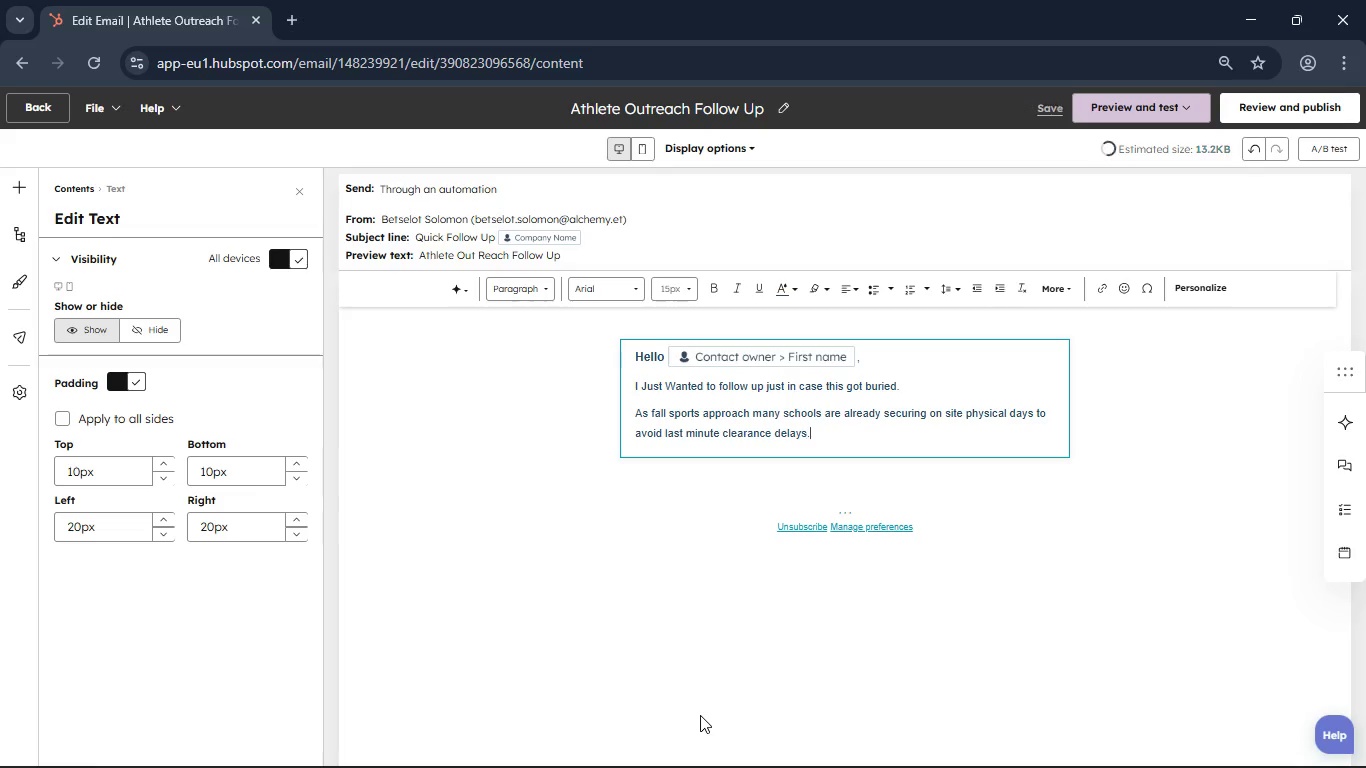 
key(Enter)
 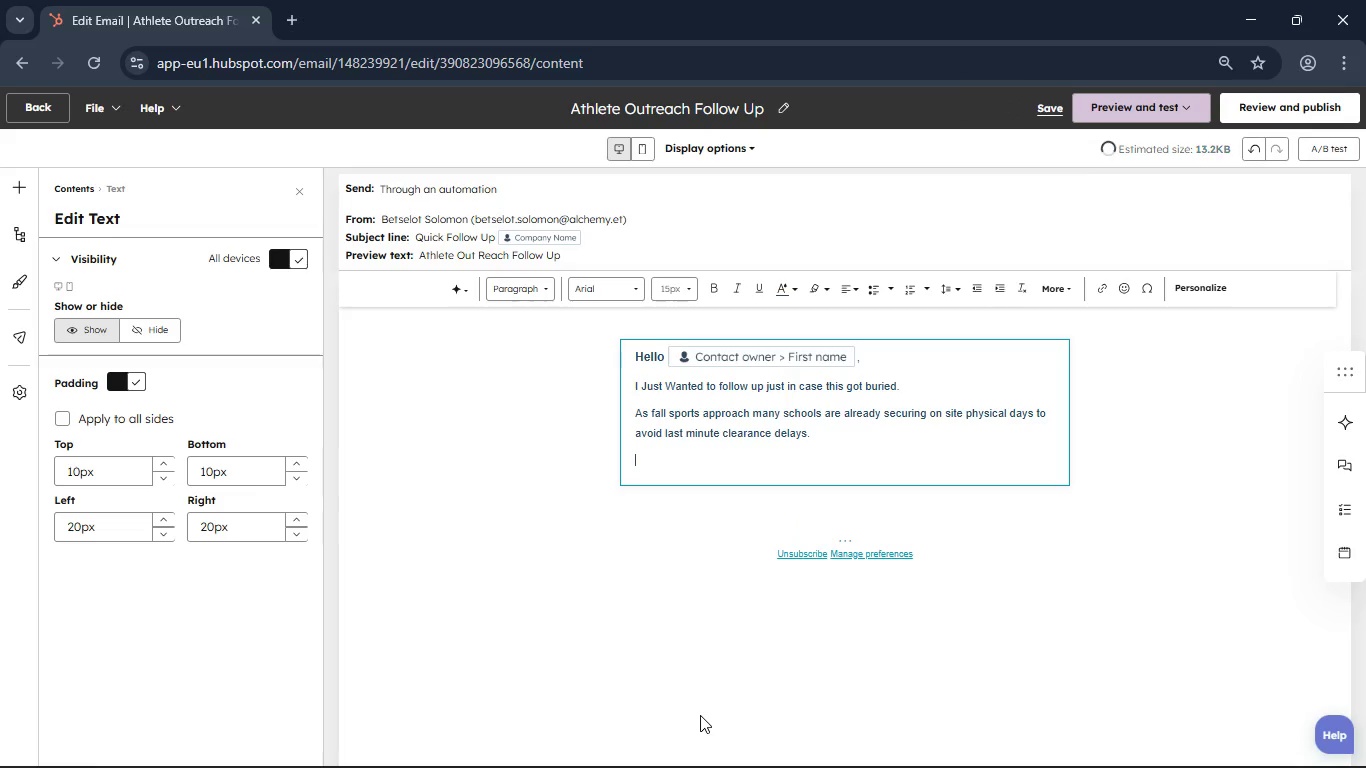 
type(Stride & Health makes it easy by bringing licensed providers directly t)
 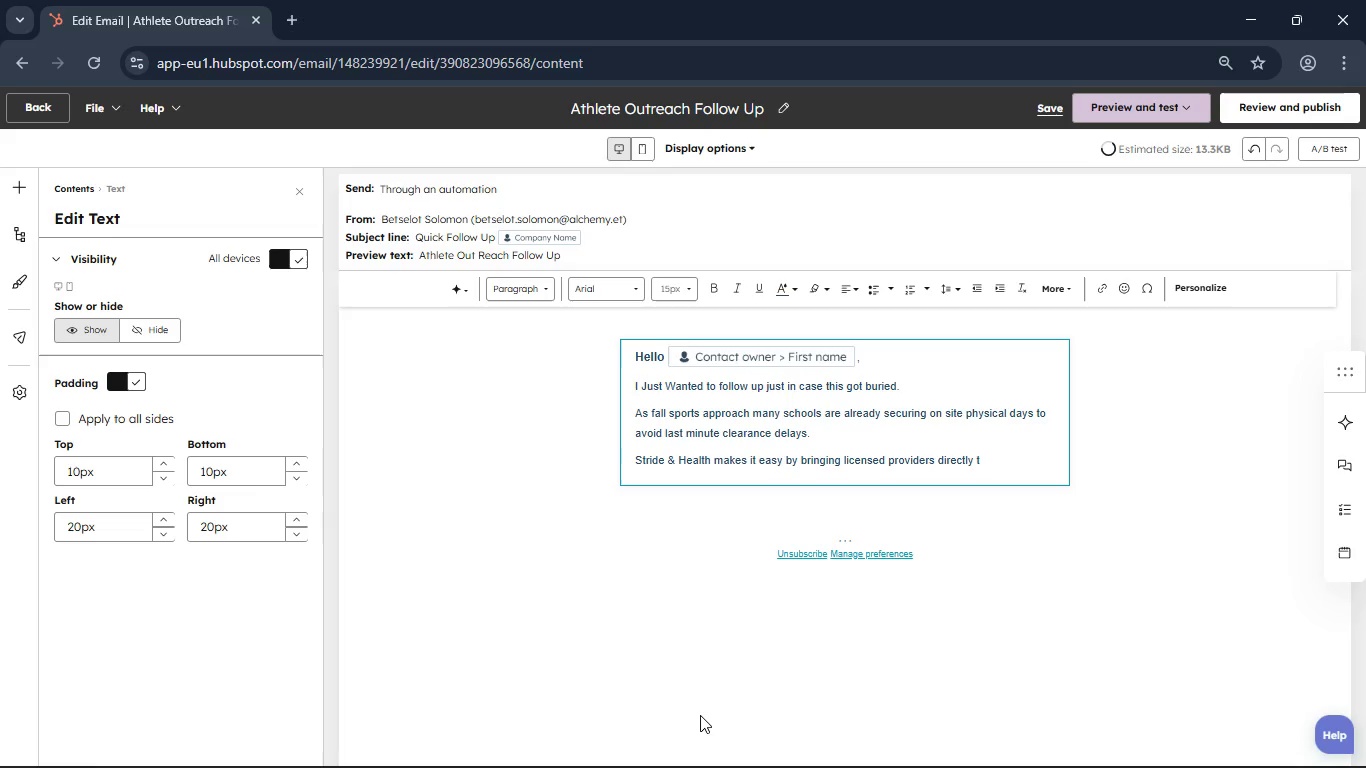 
wait(6.5)
 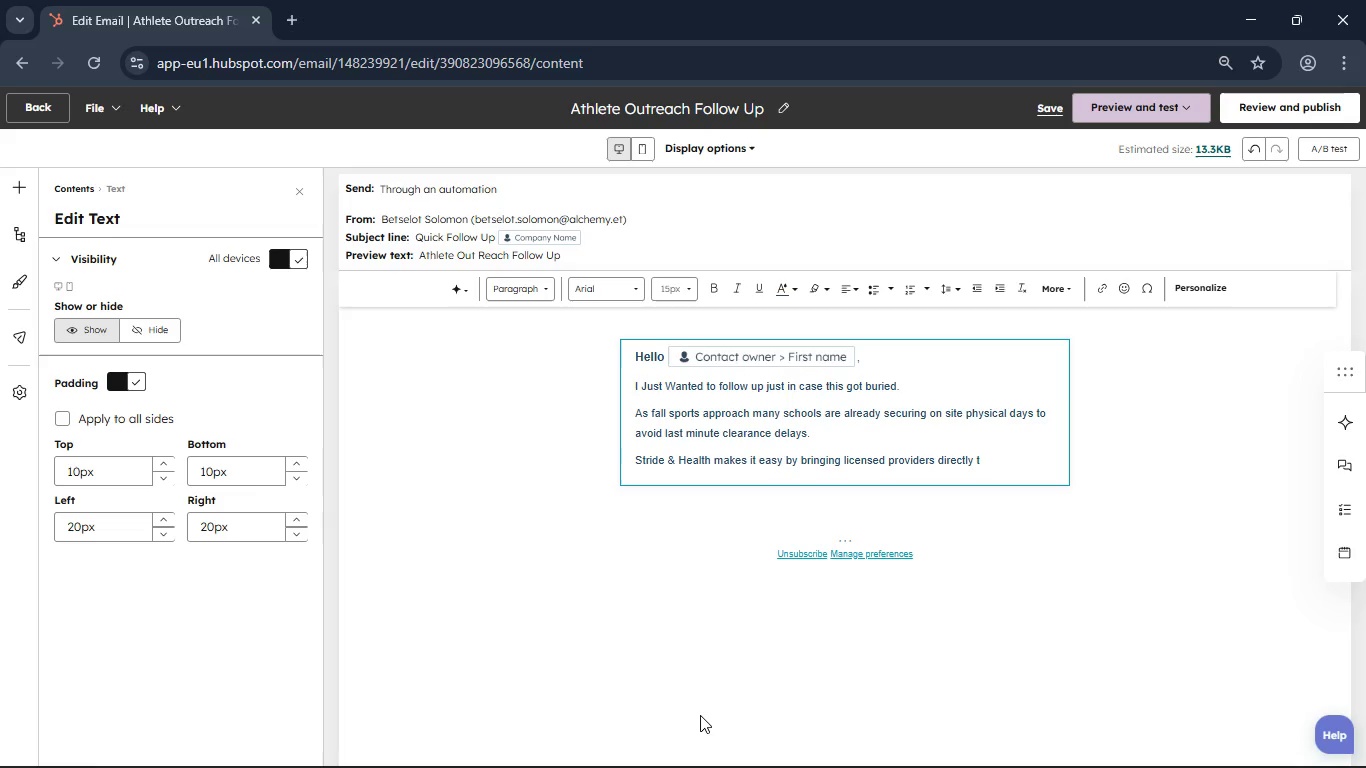 
key(O)
 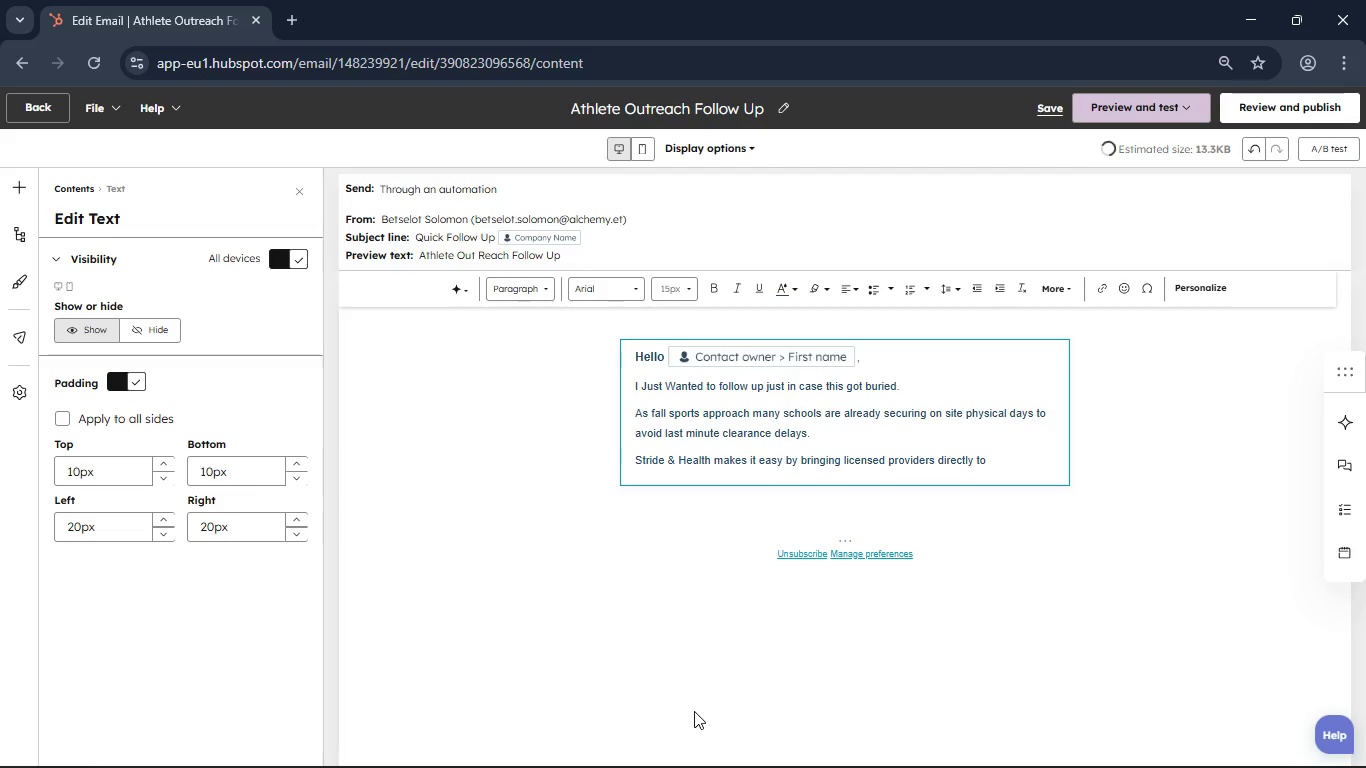 
key(Space)
 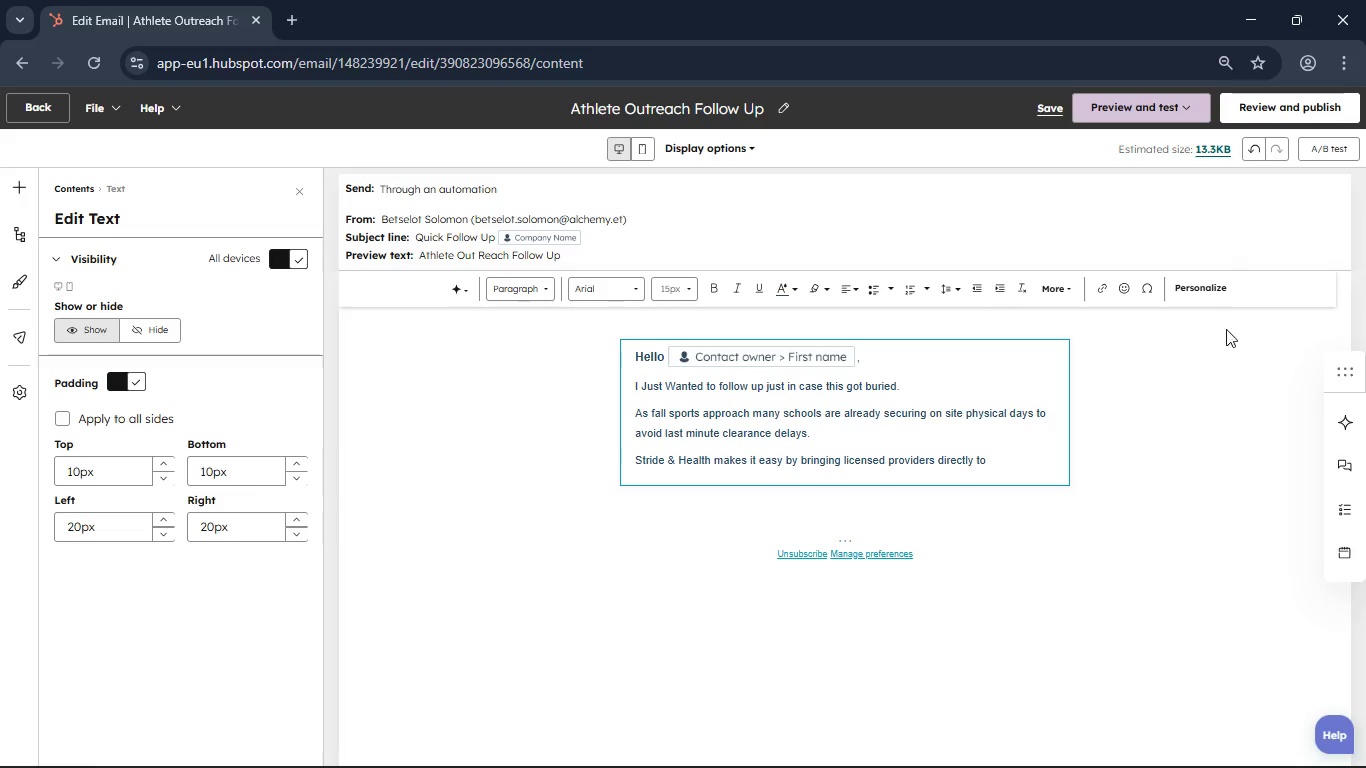 
left_click([1204, 294])
 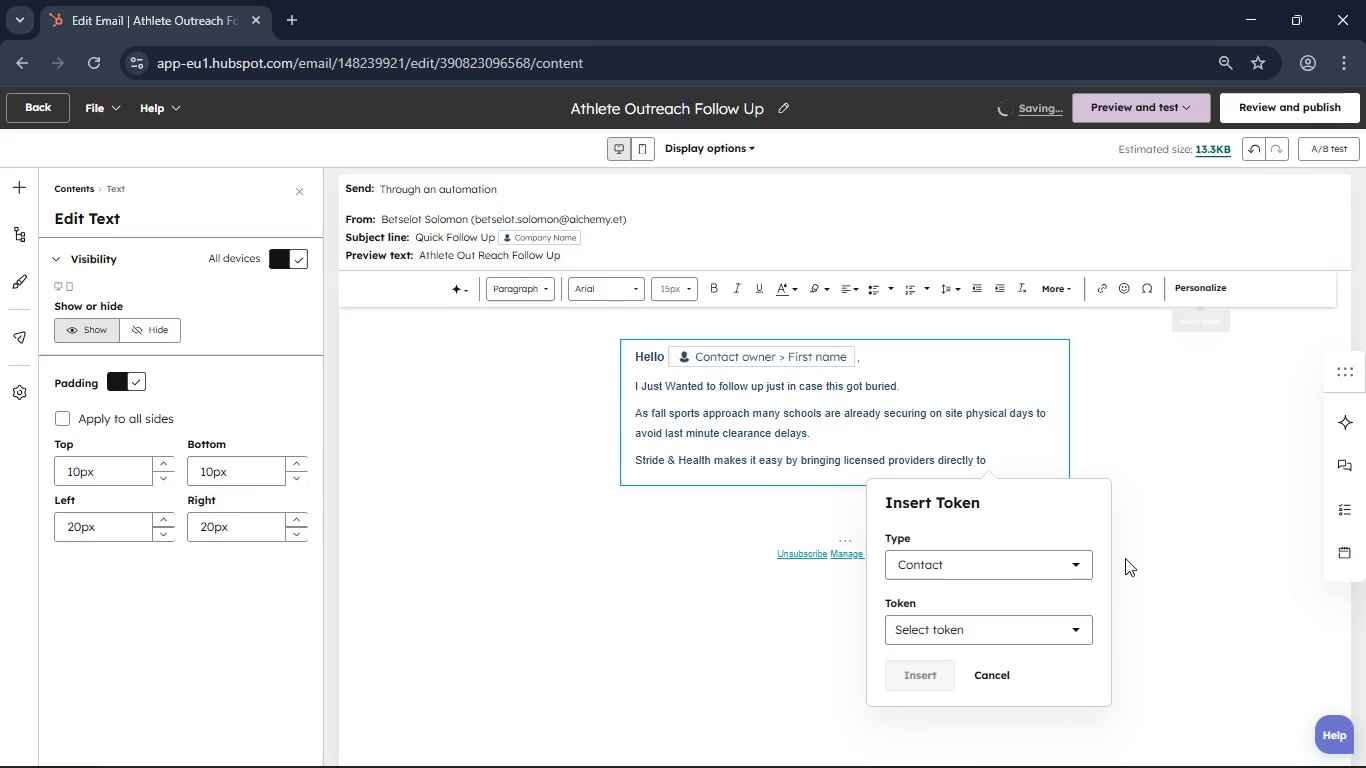 
mouse_move([1062, 541])
 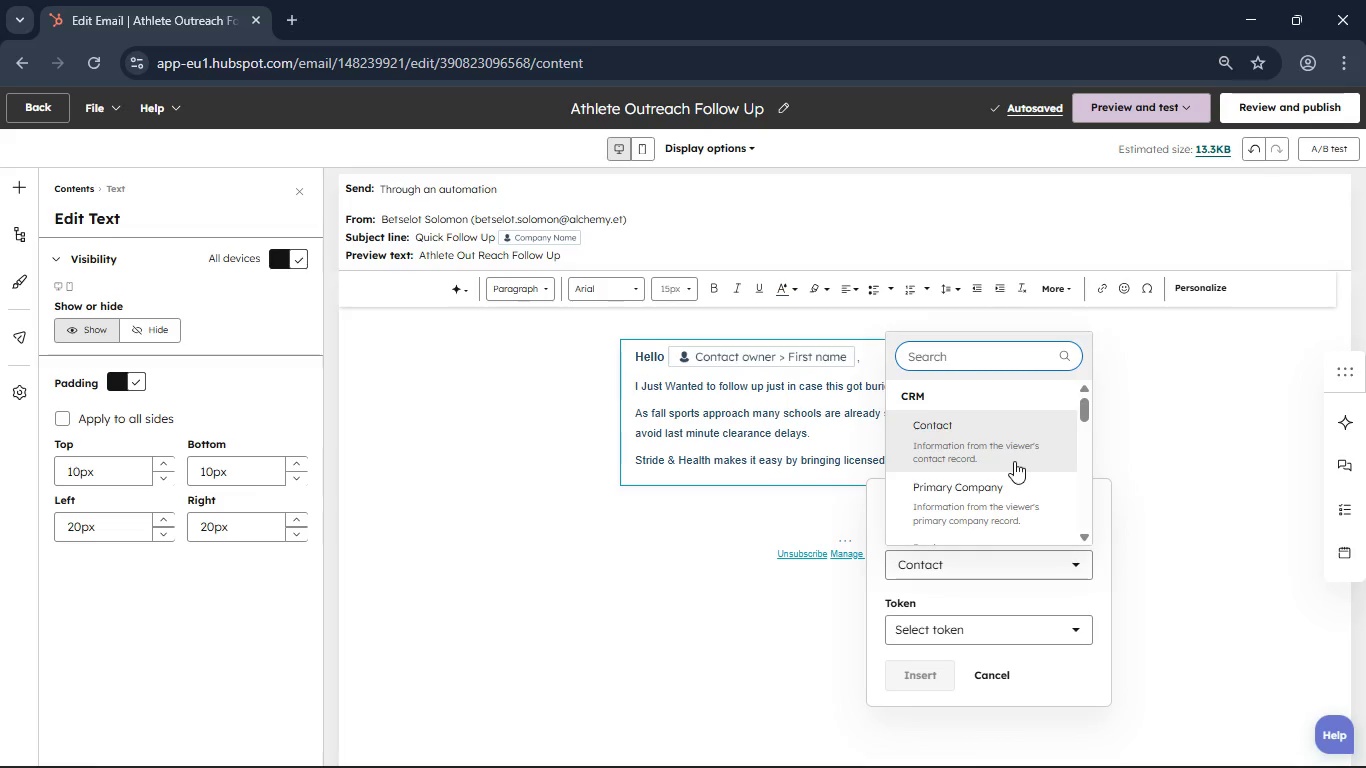 
left_click([1014, 461])
 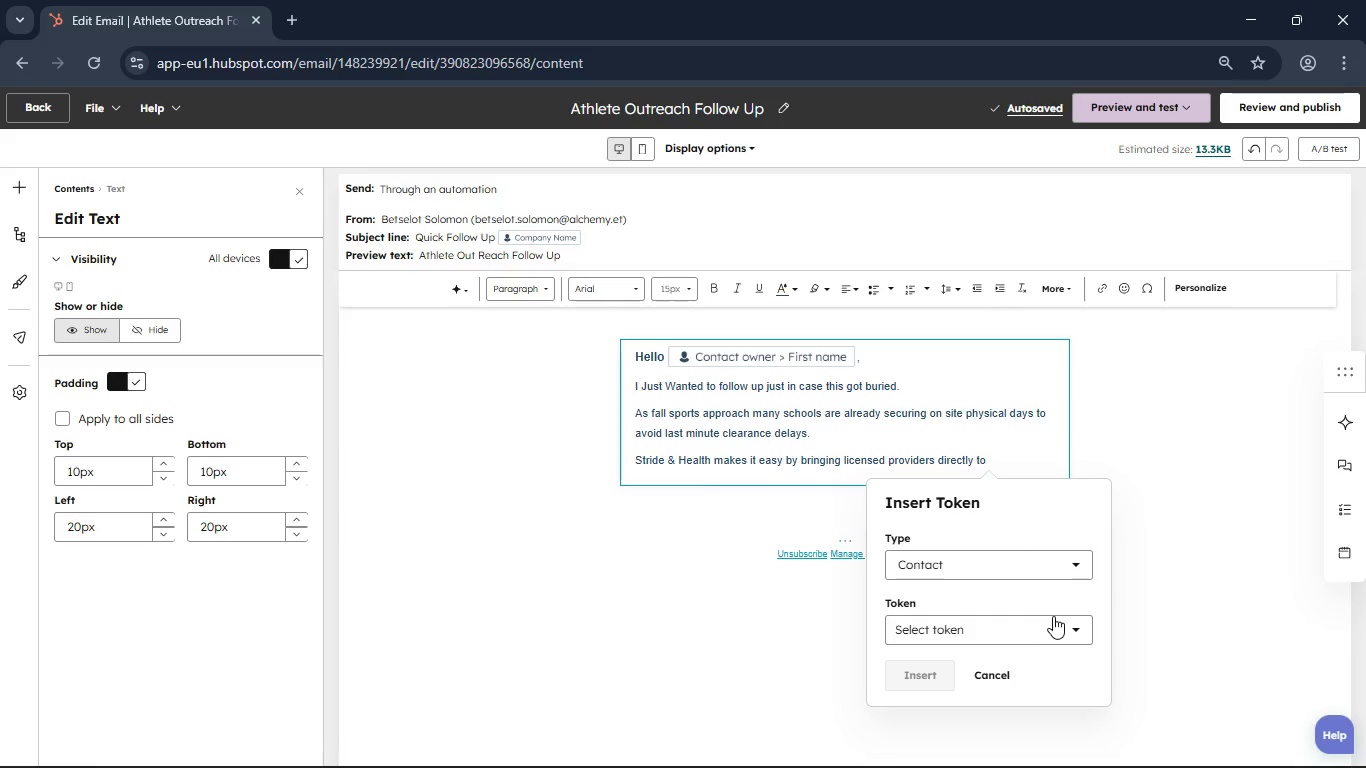 
left_click([1054, 618])
 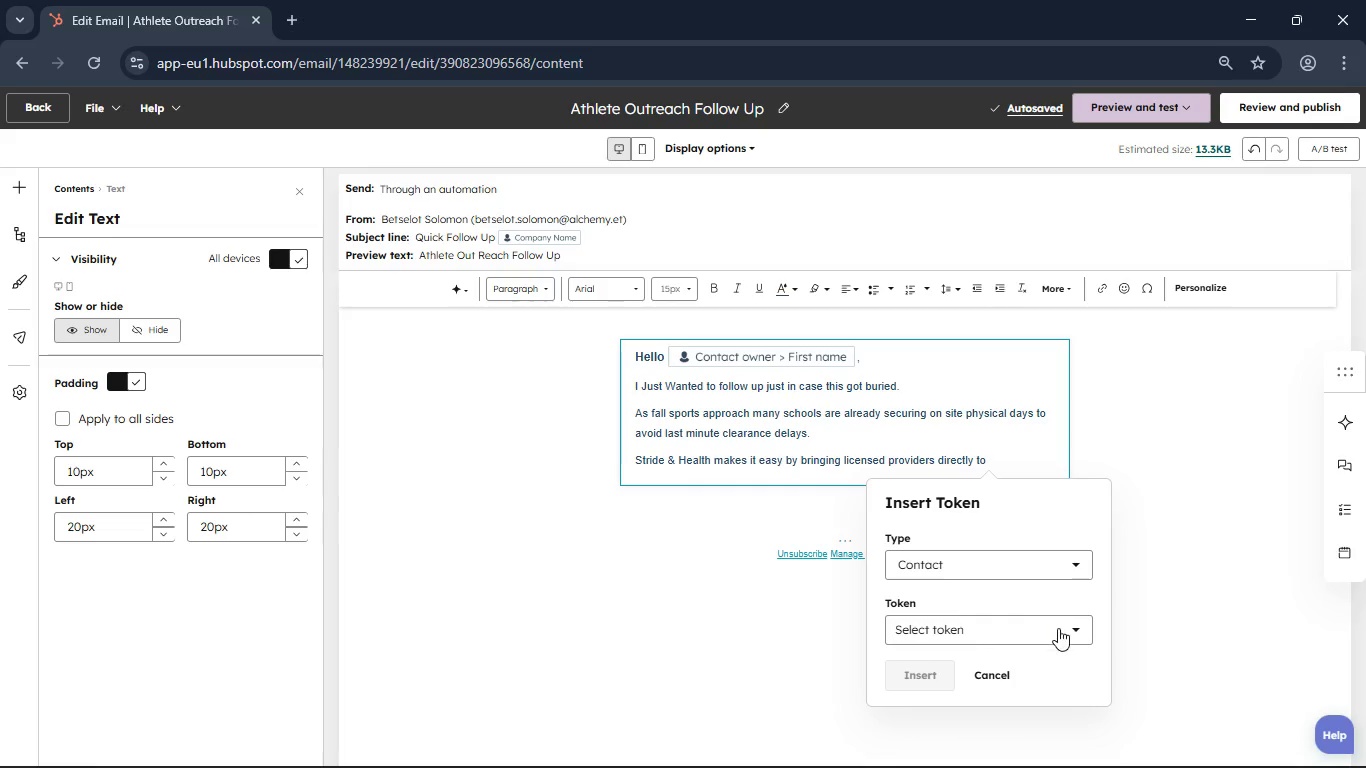 
left_click([1058, 628])
 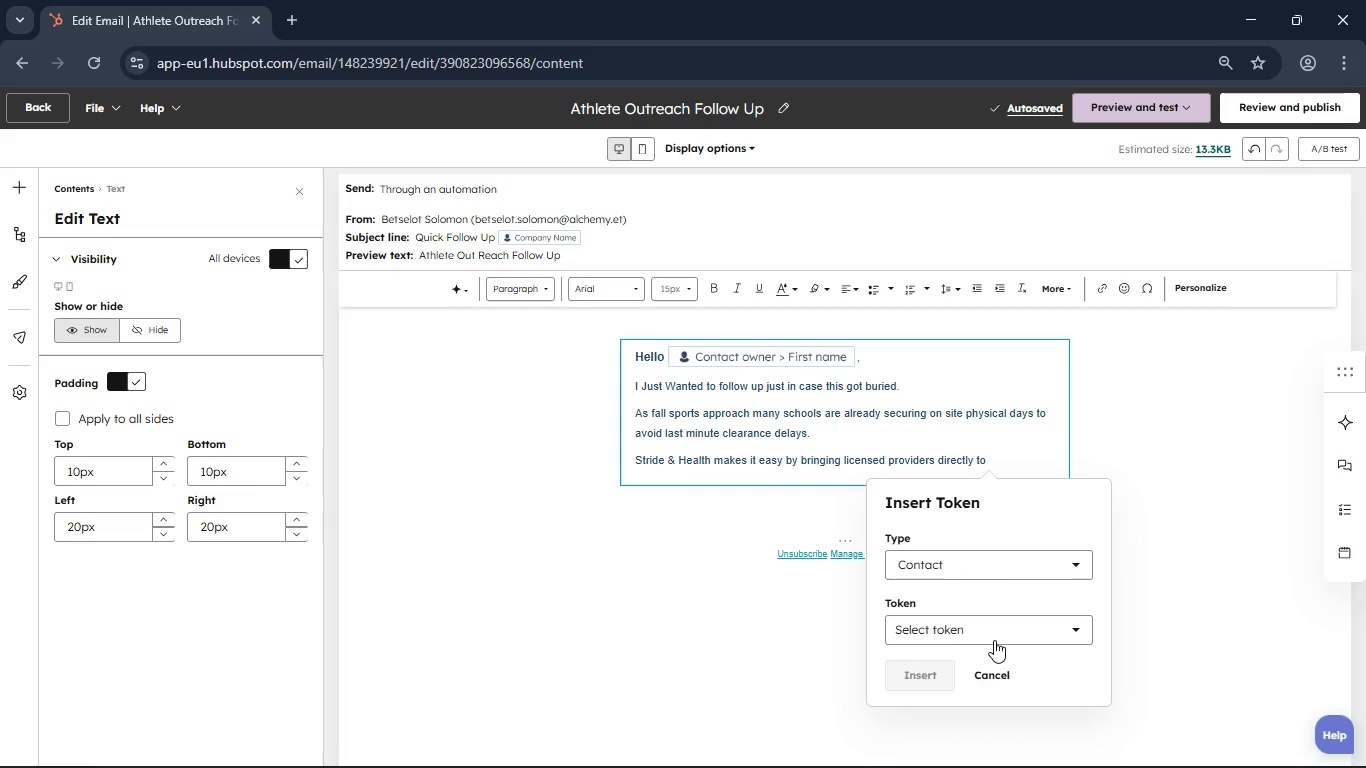 
left_click([995, 641])
 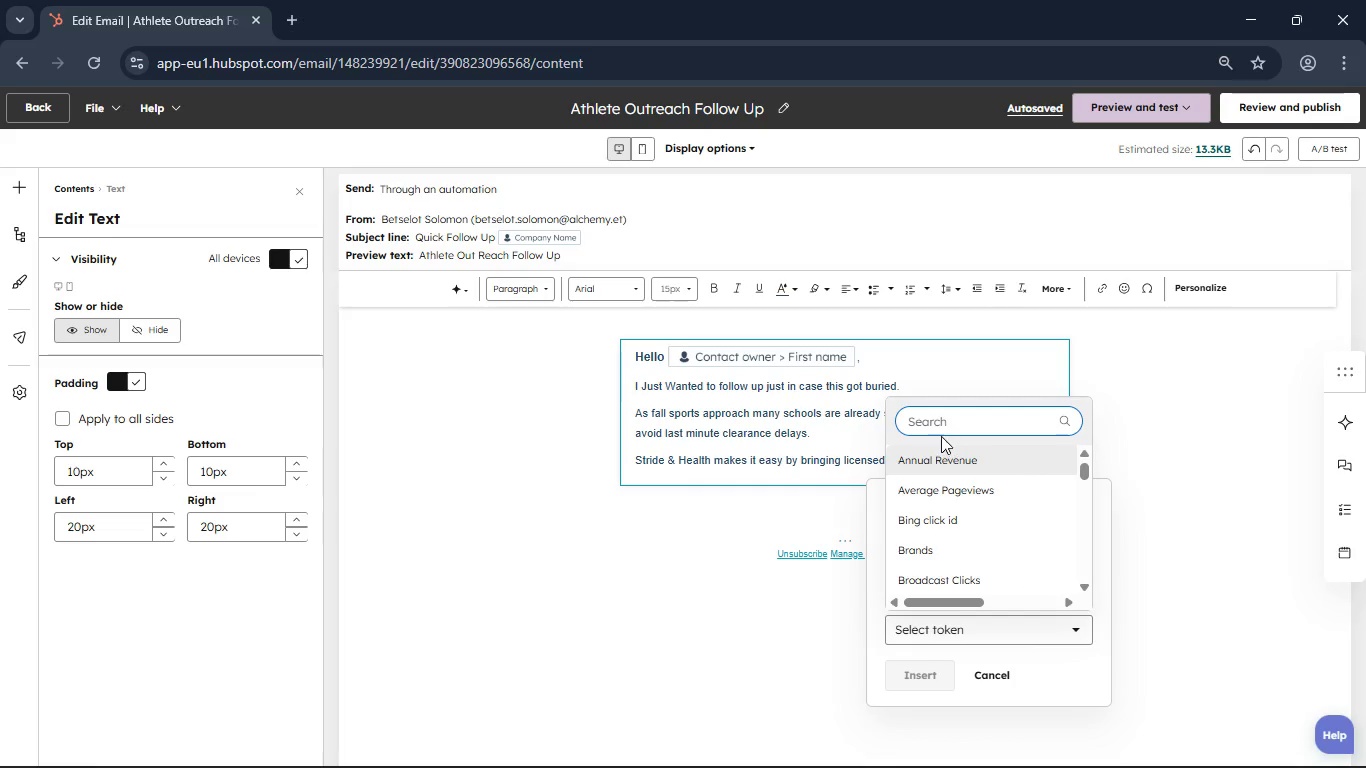 
left_click([938, 426])
 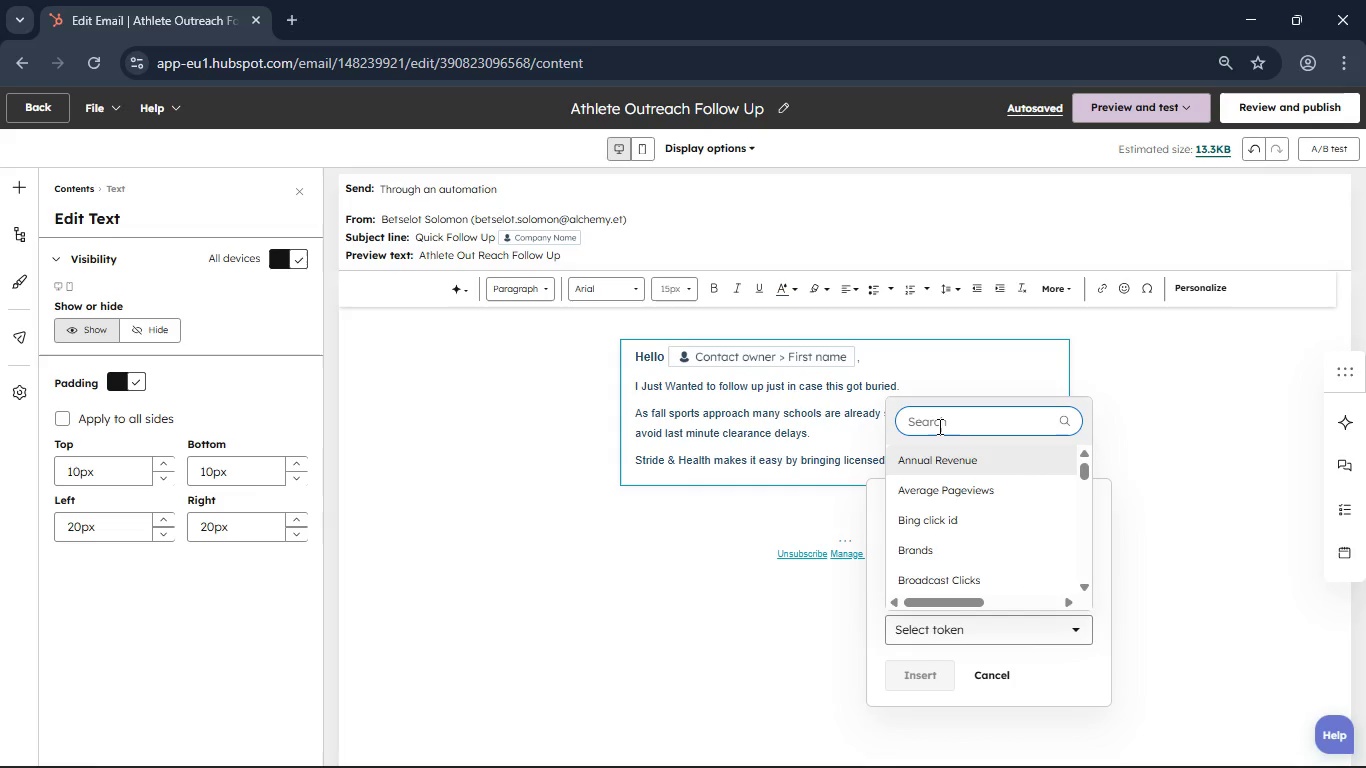 
type(company)
 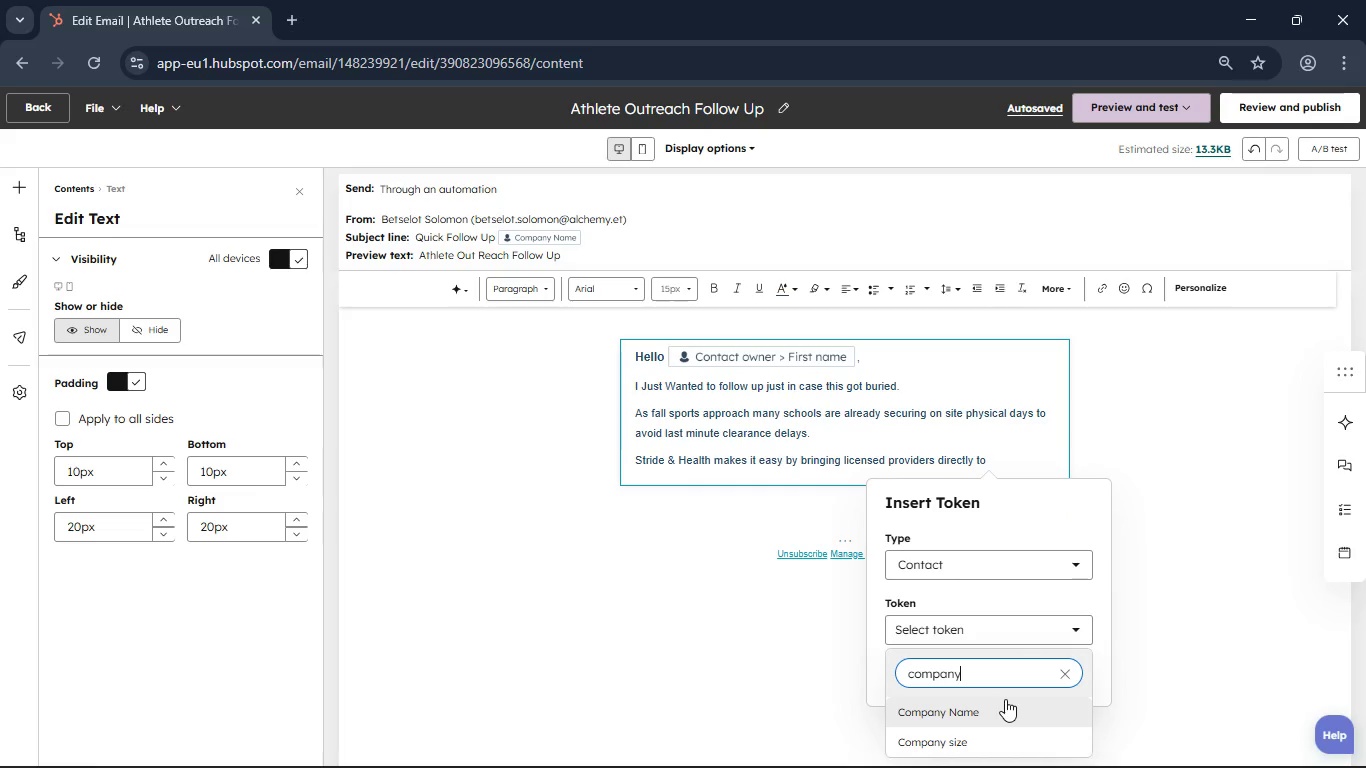 
left_click([1006, 712])
 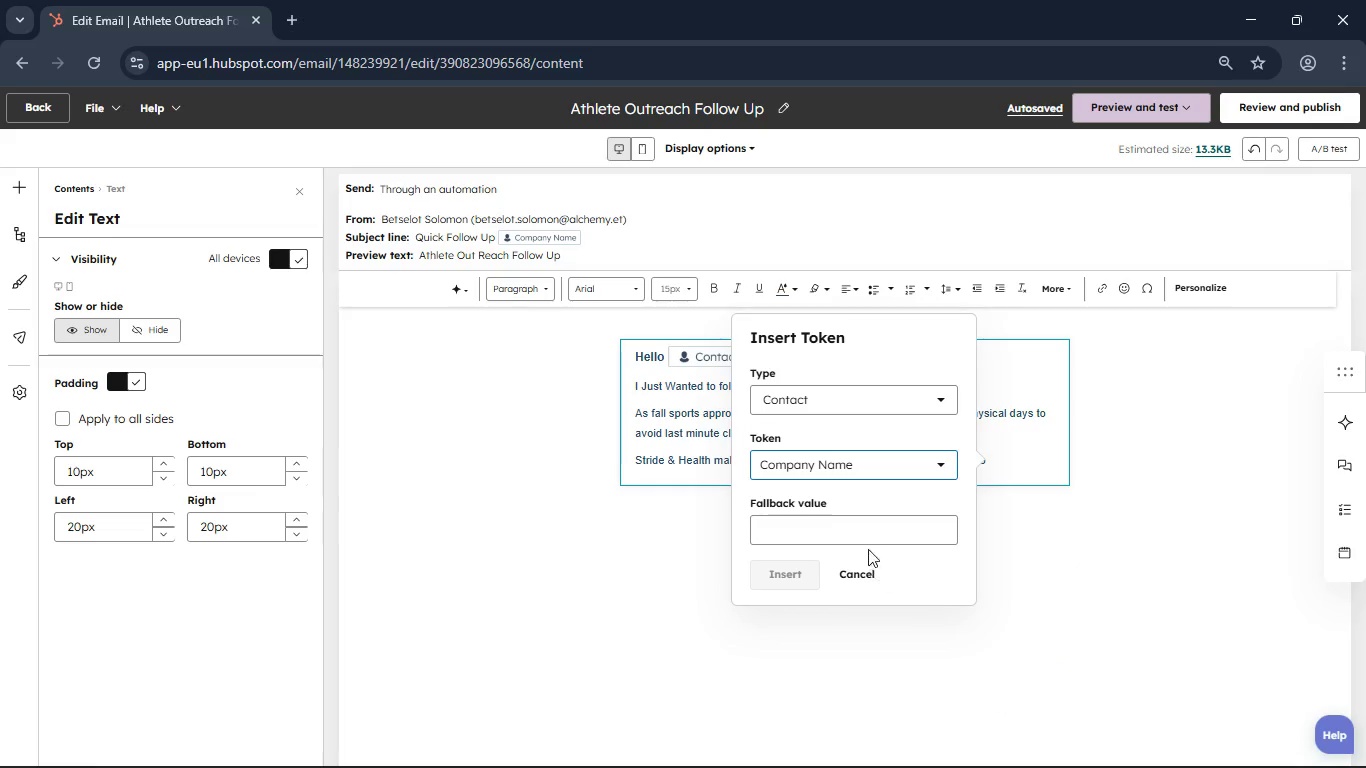 
left_click([847, 534])
 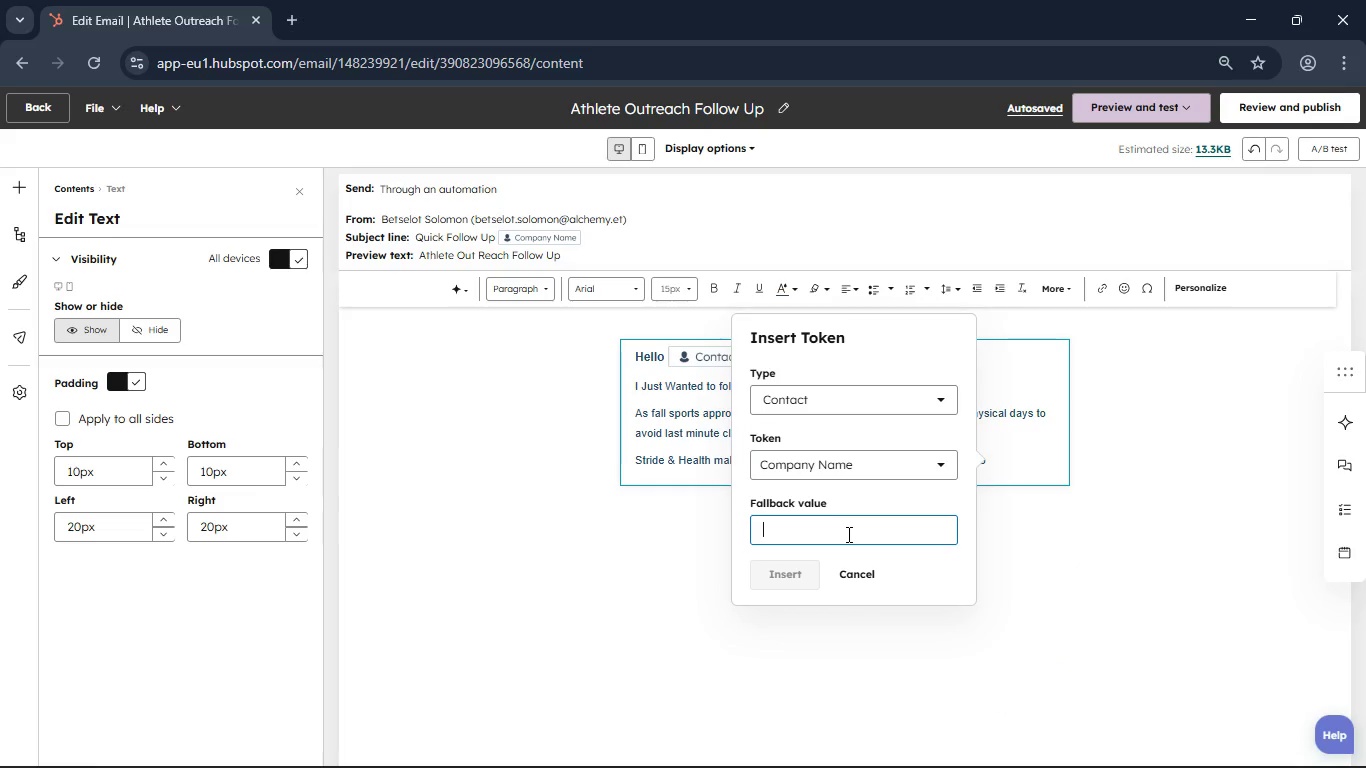 
type(Compant)
key(Backspace)
type(y)
 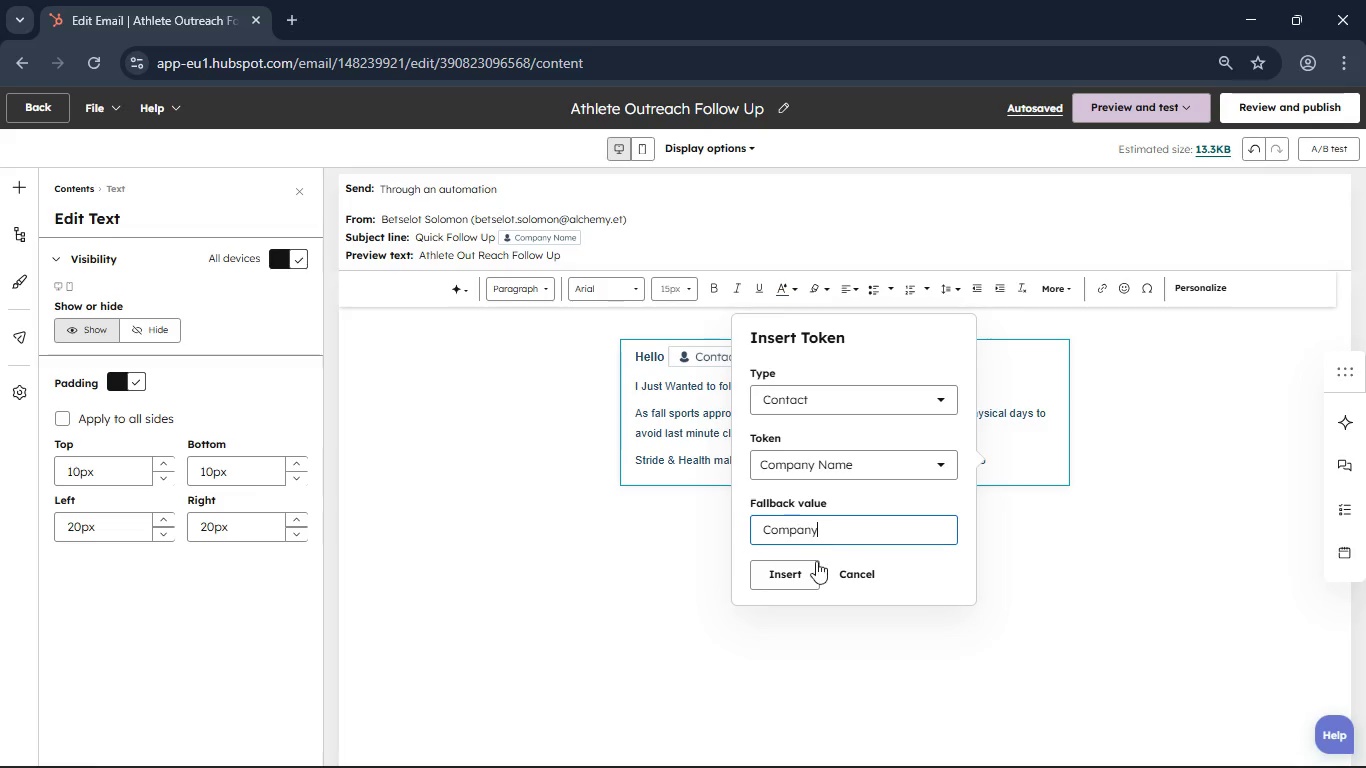 
left_click([799, 581])
 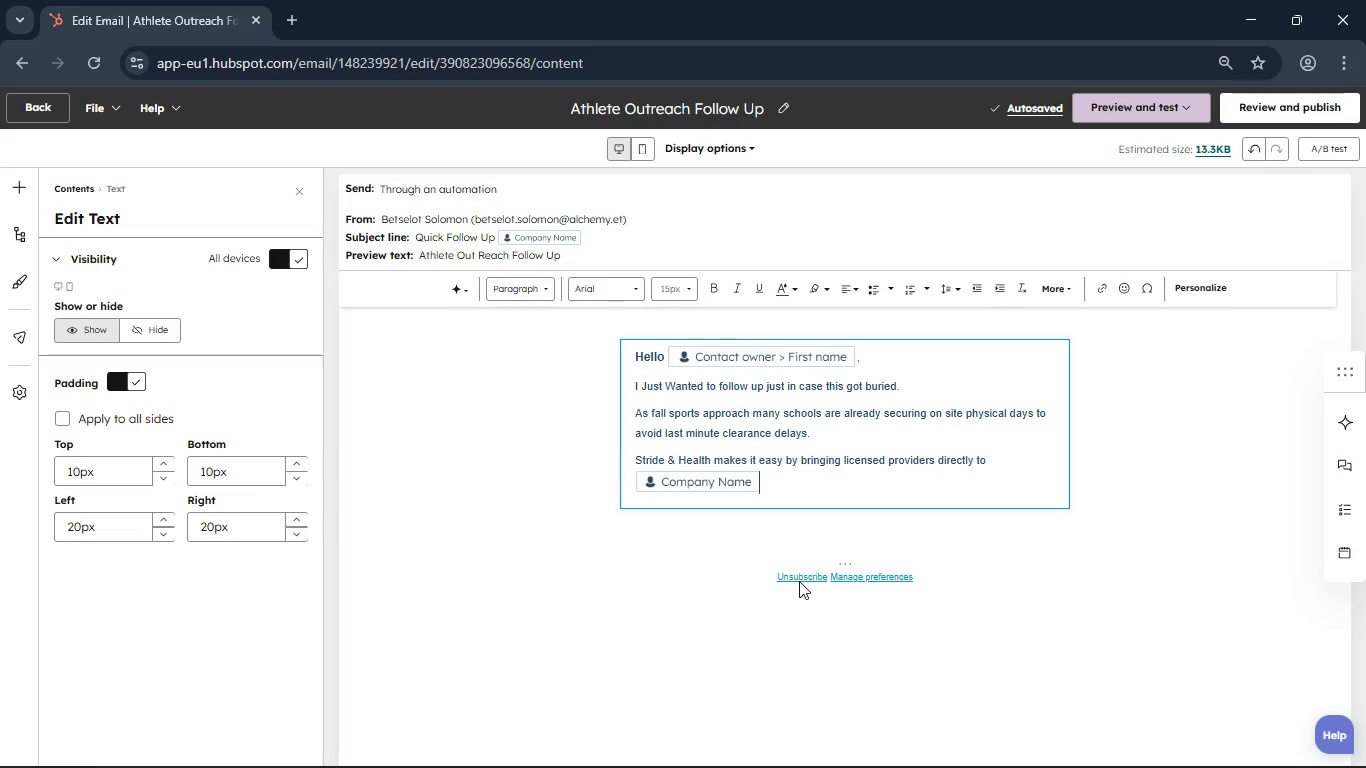 
wait(6.36)
 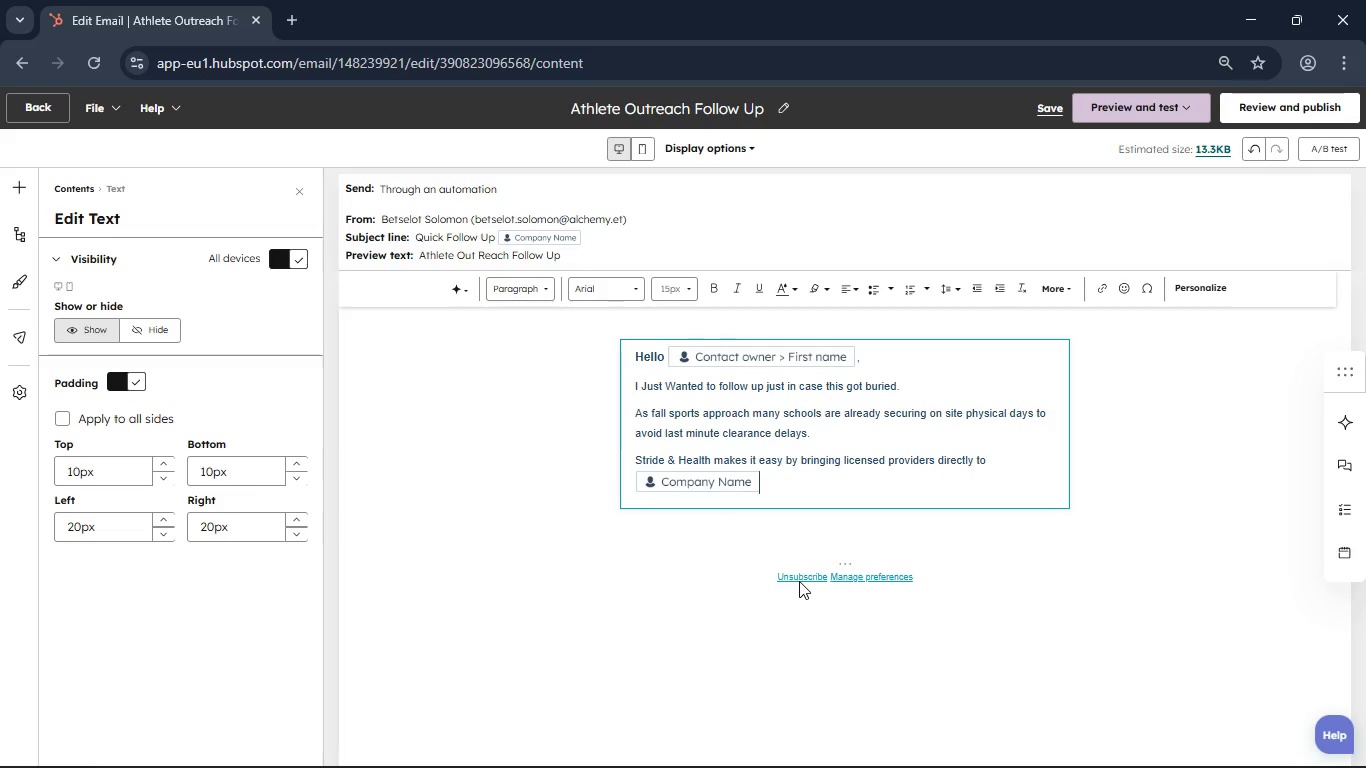 
type( Handling Cardiadic and Physical)
 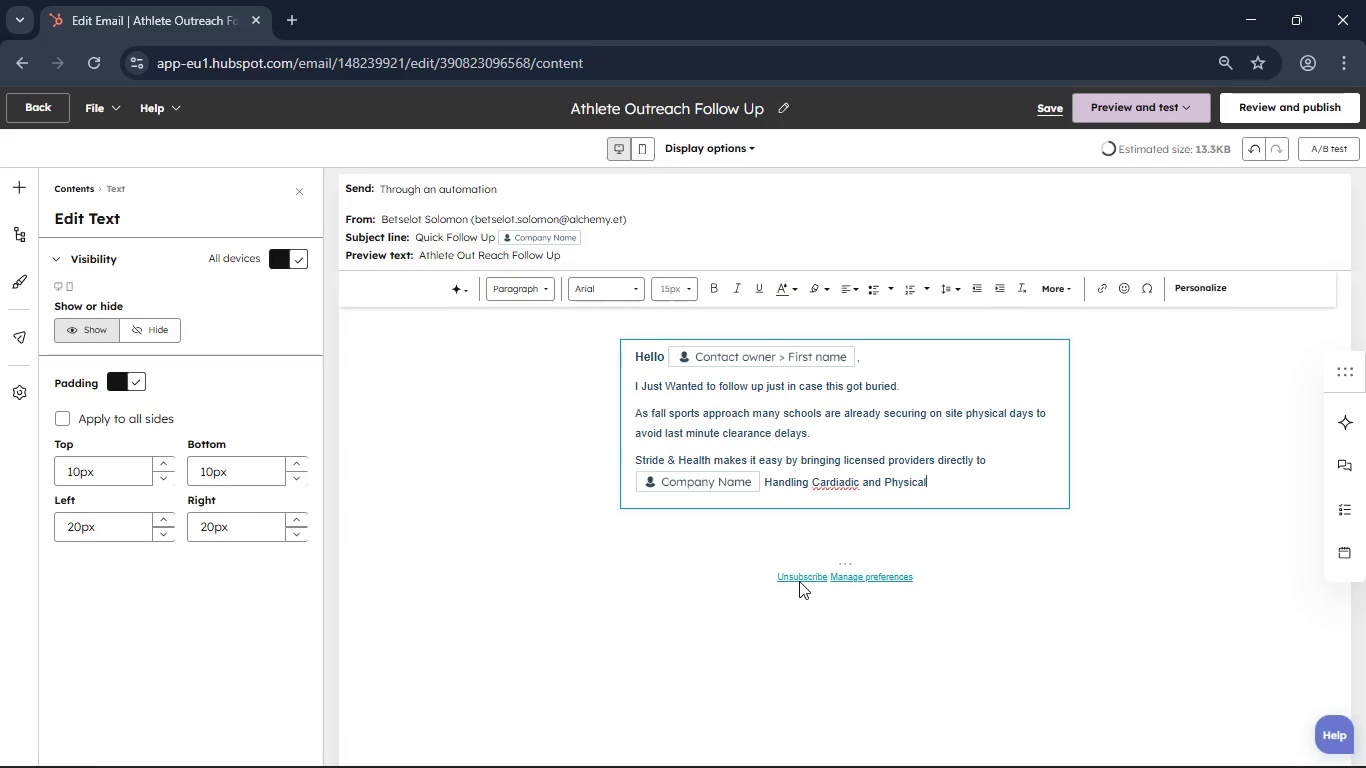 
left_click([852, 484])
 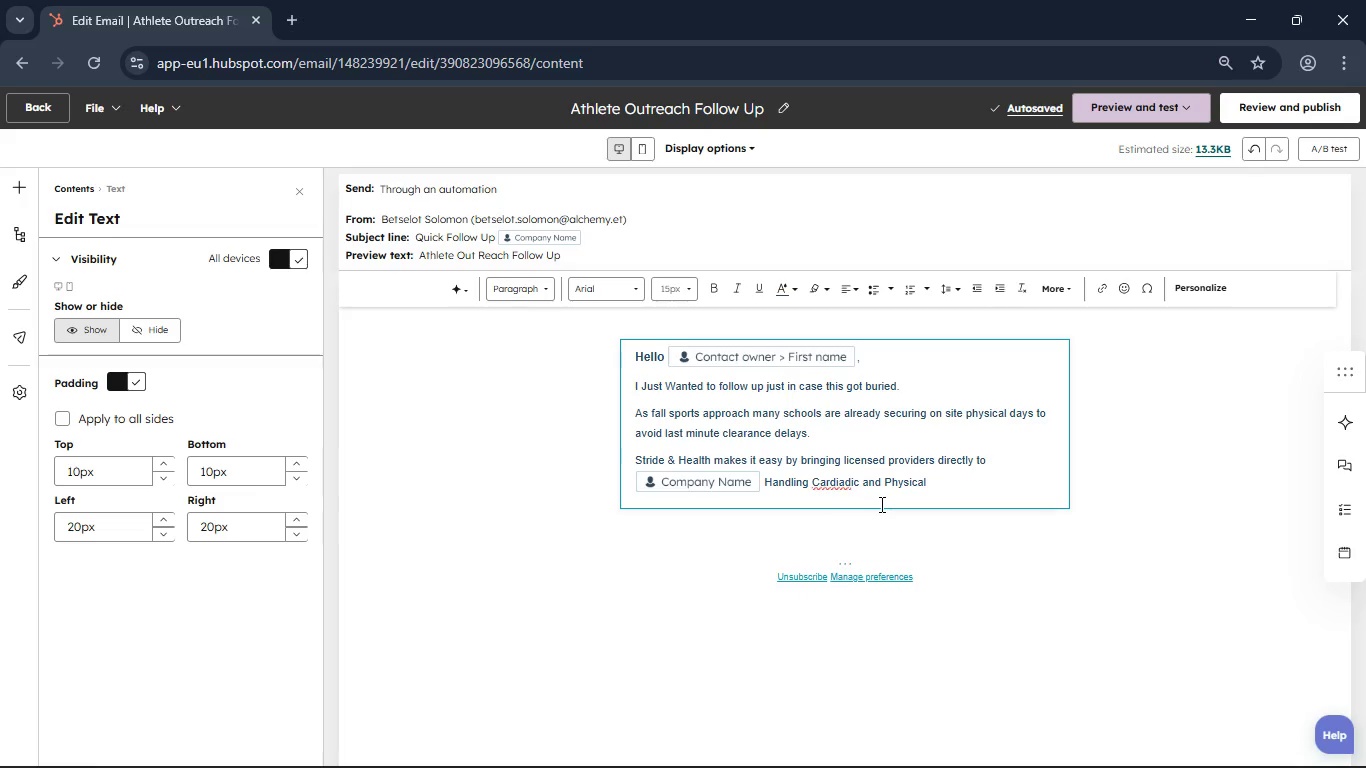 
key(Backspace)
 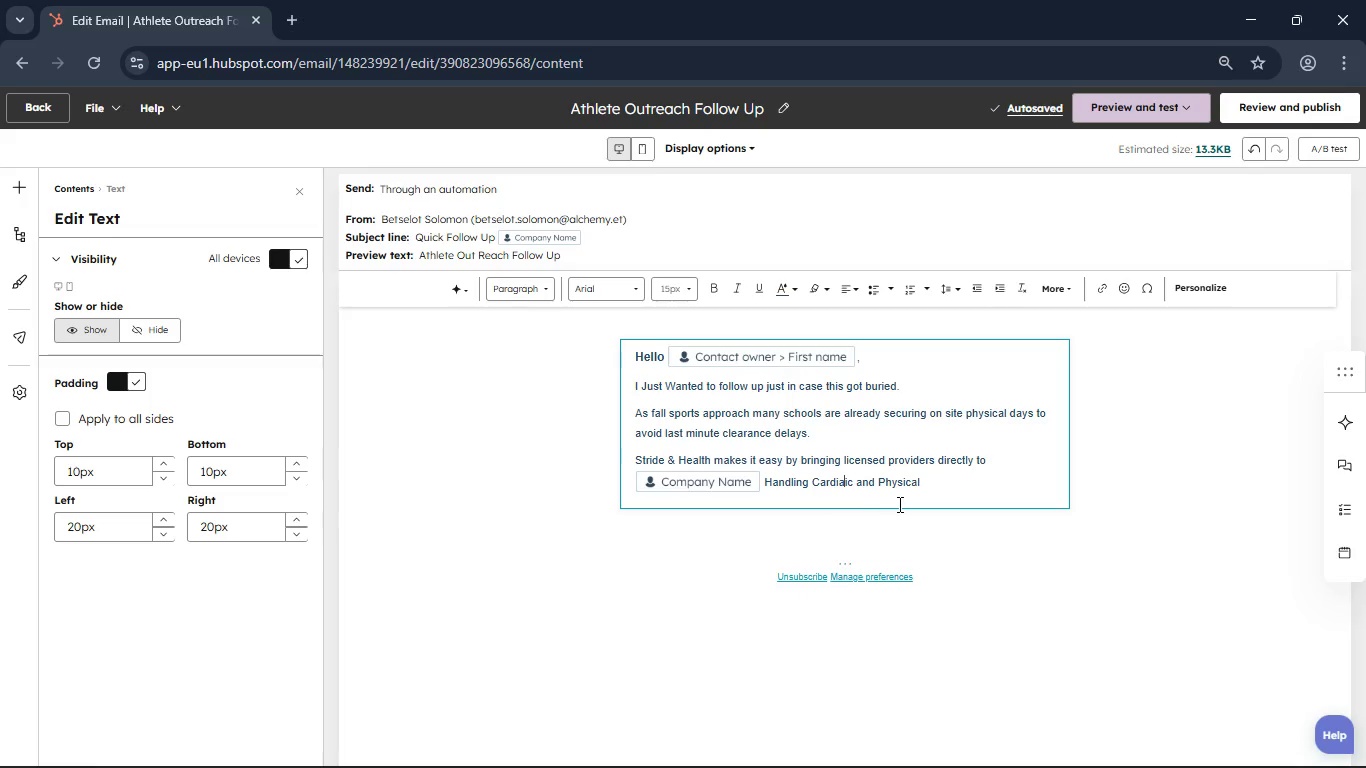 
wait(7.0)
 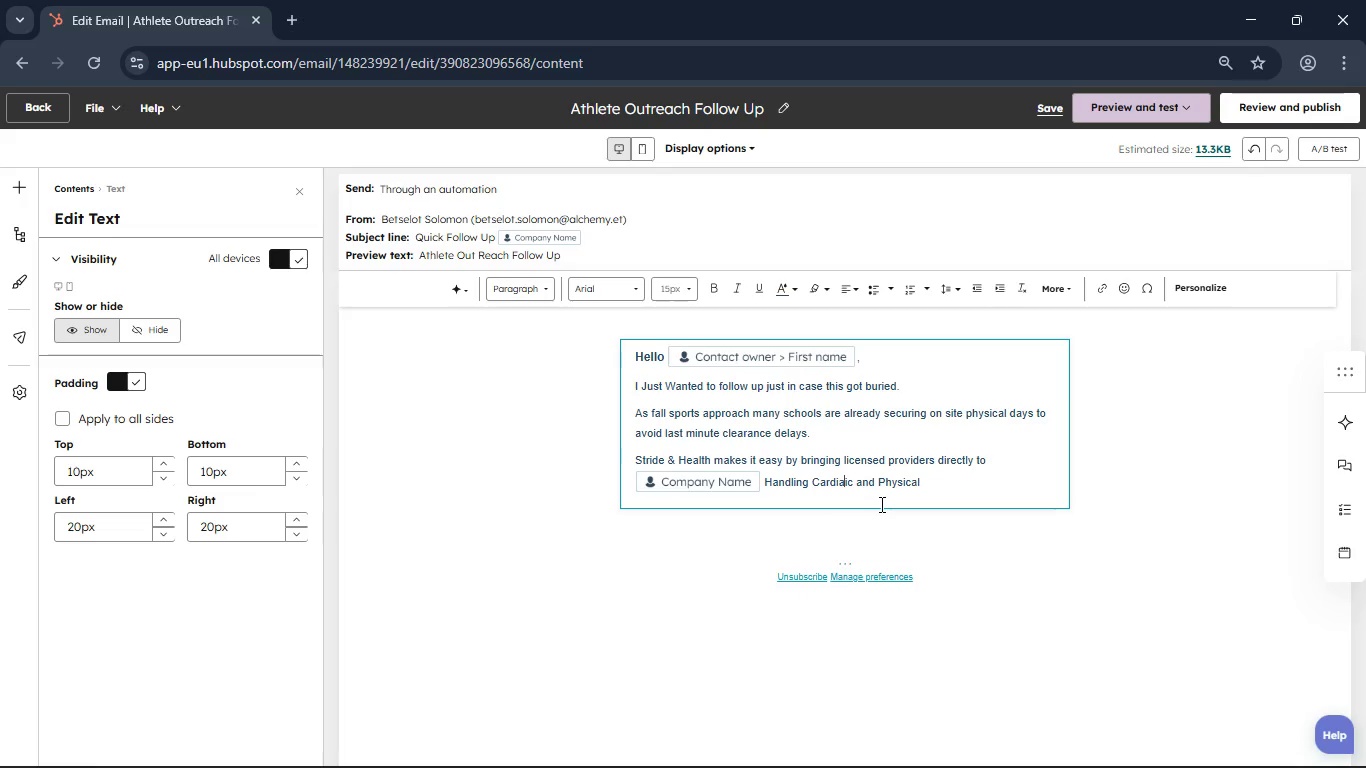 
key(ArrowRight)
 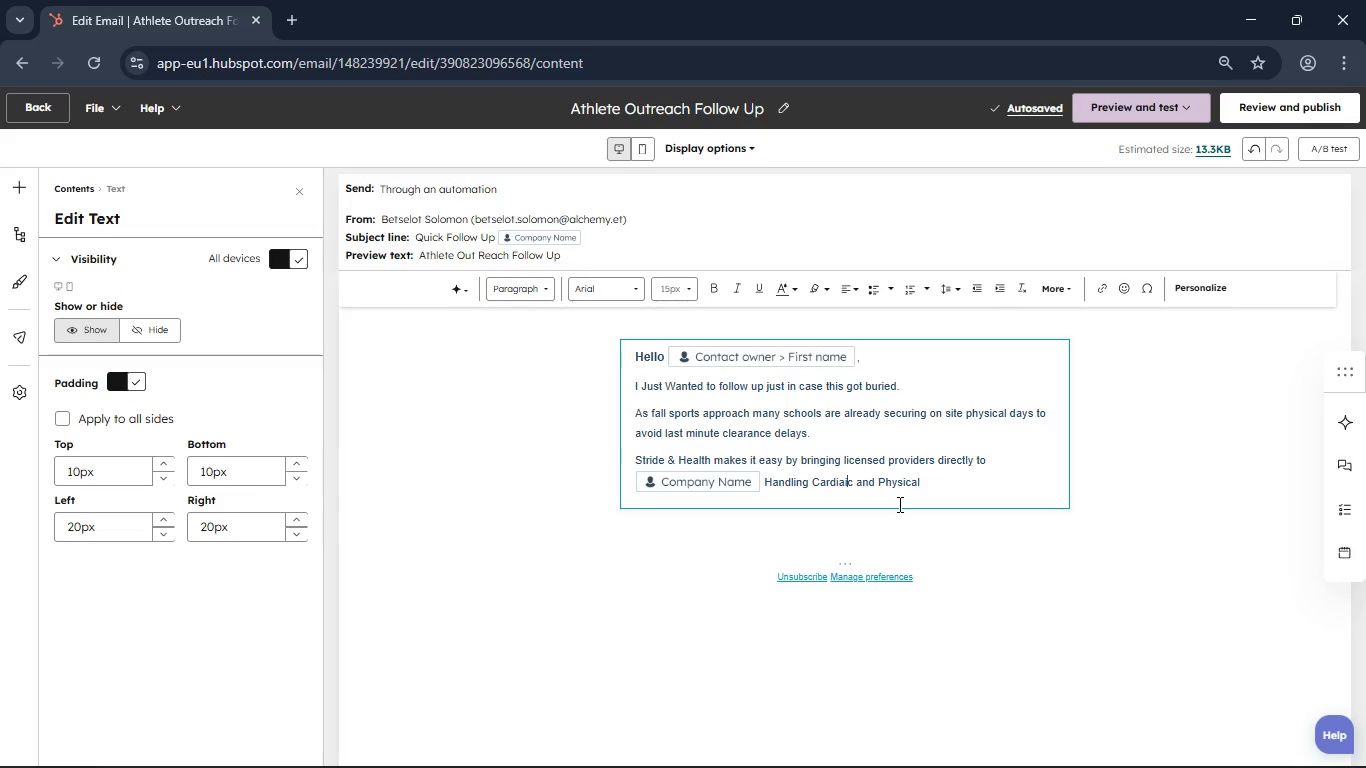 
key(Backspace)
 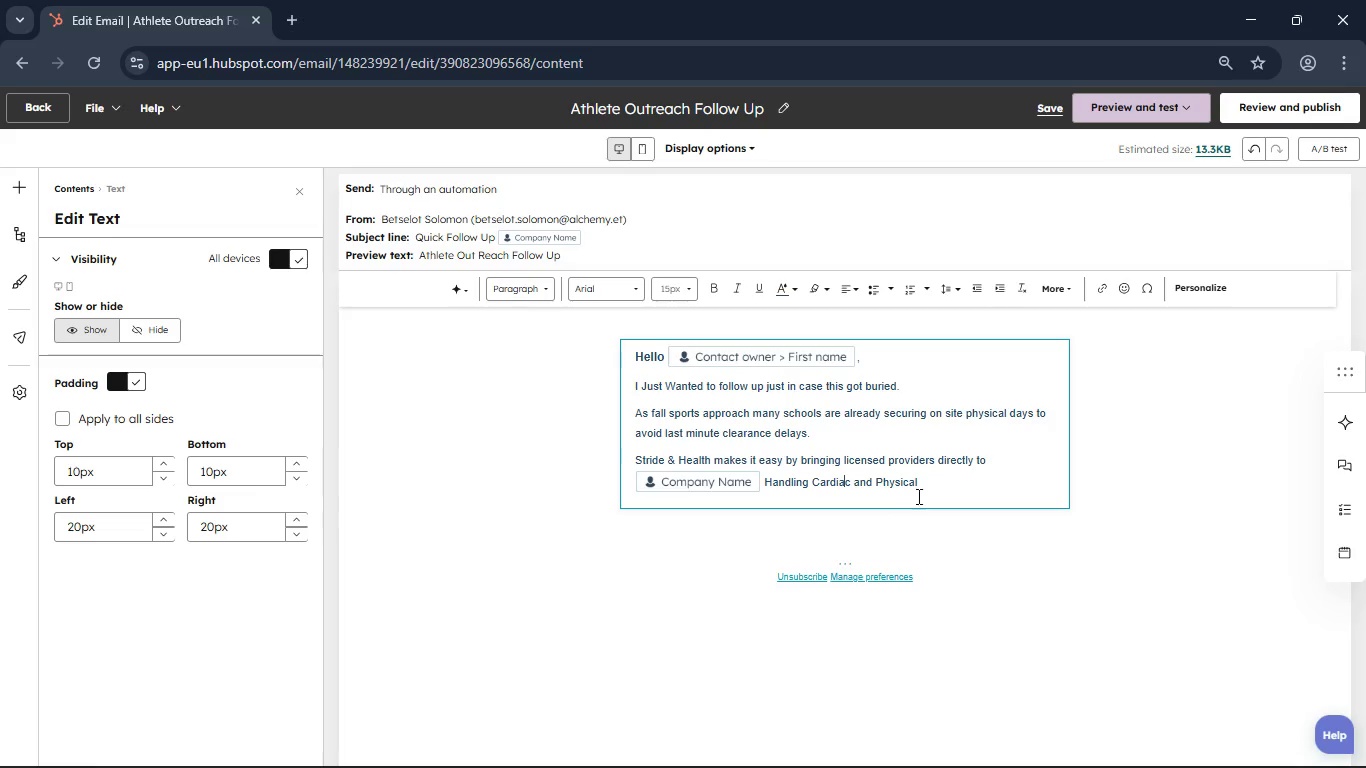 
left_click([929, 485])
 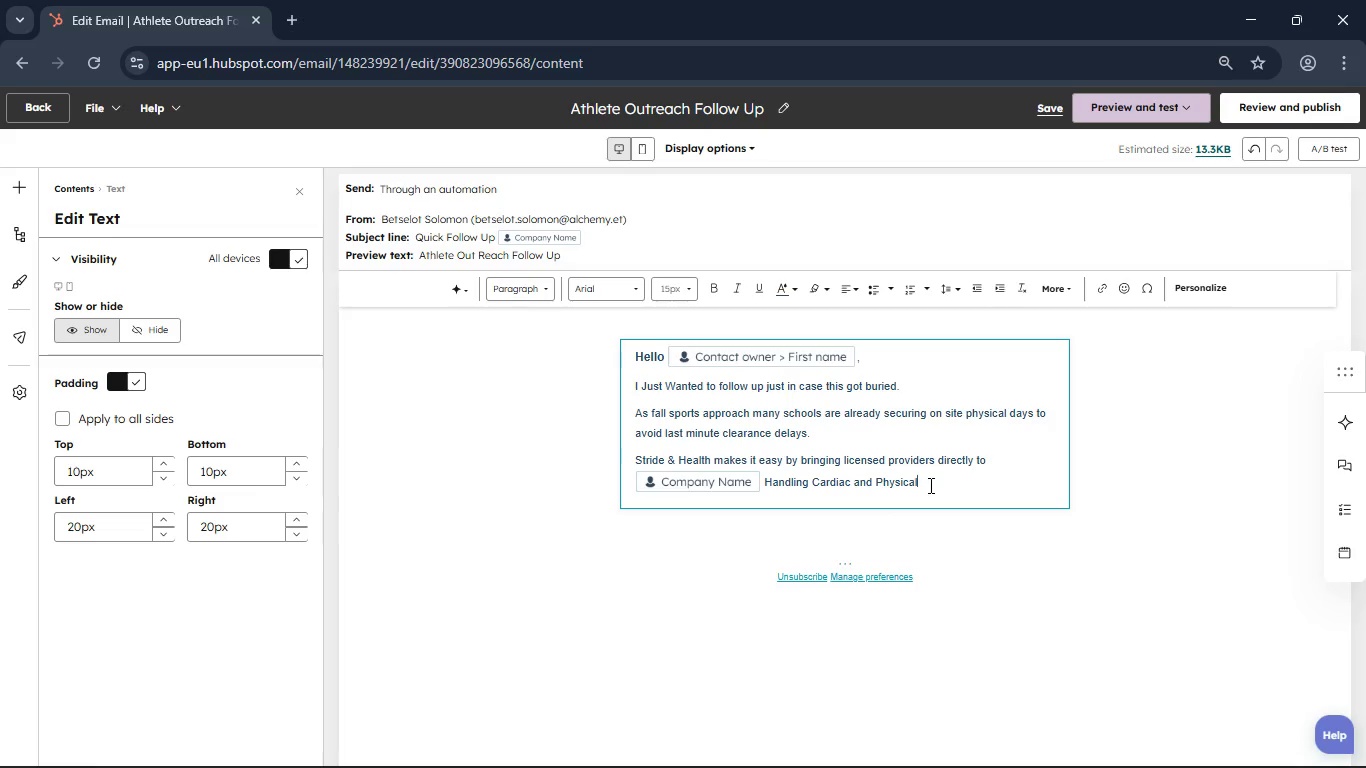 
type( screening in one streamlined visit.)
 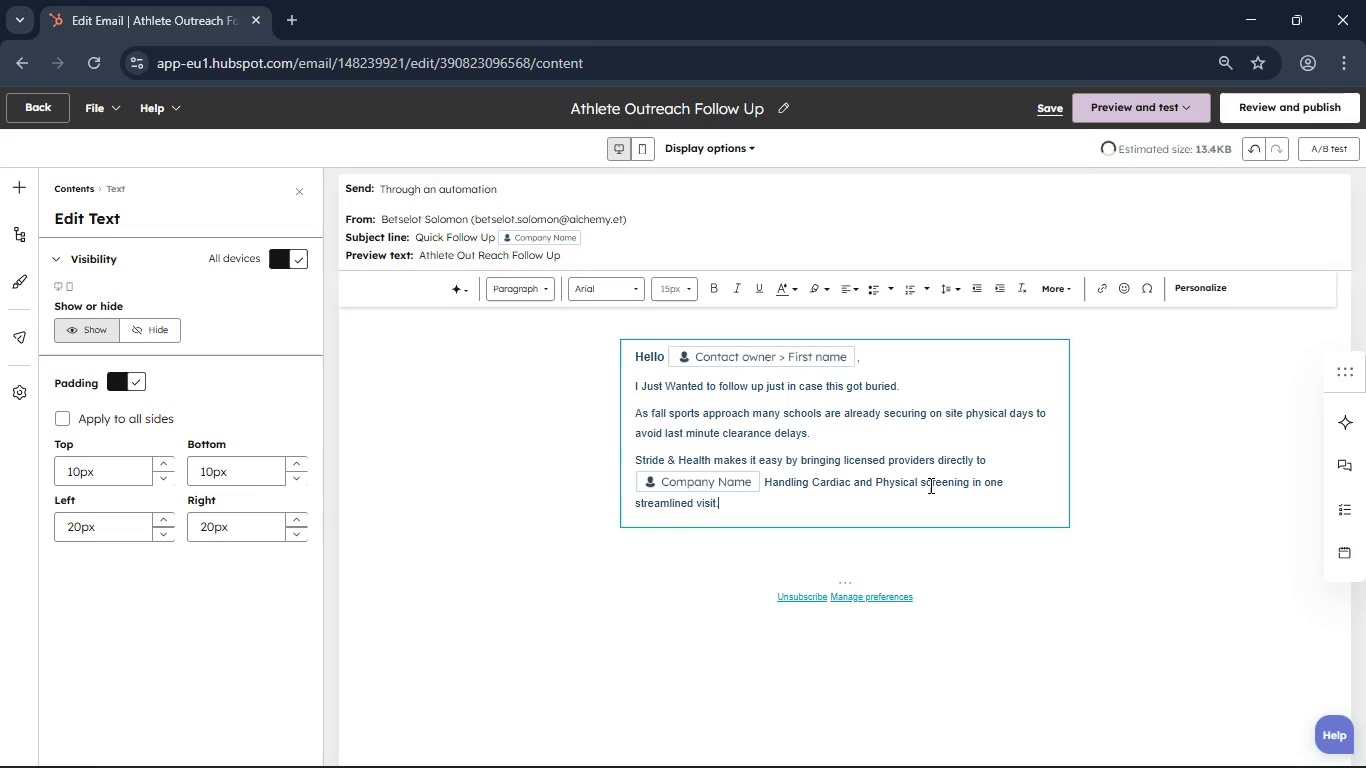 
key(Enter)
 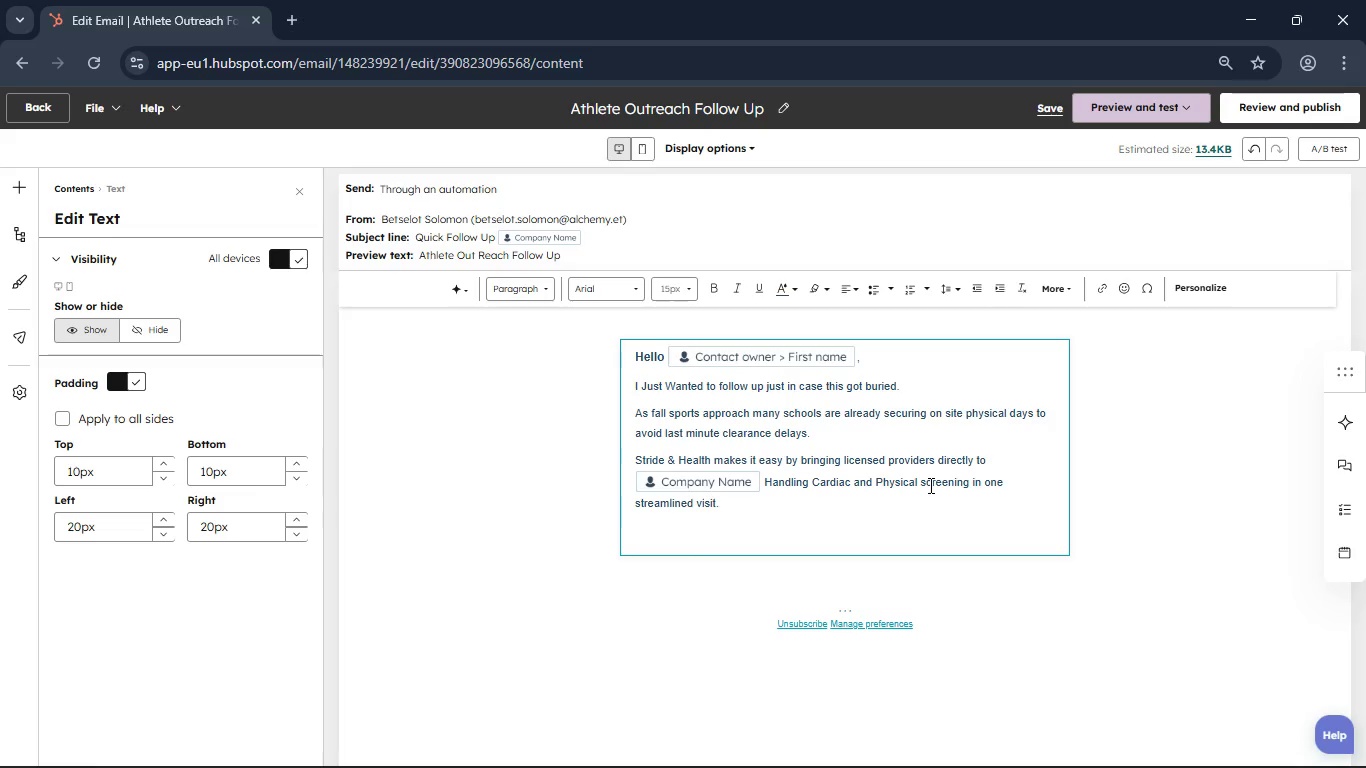 
type(If this is something you are considering I would be happy to walk you through how ir)
key(Backspace)
type(t workks)
 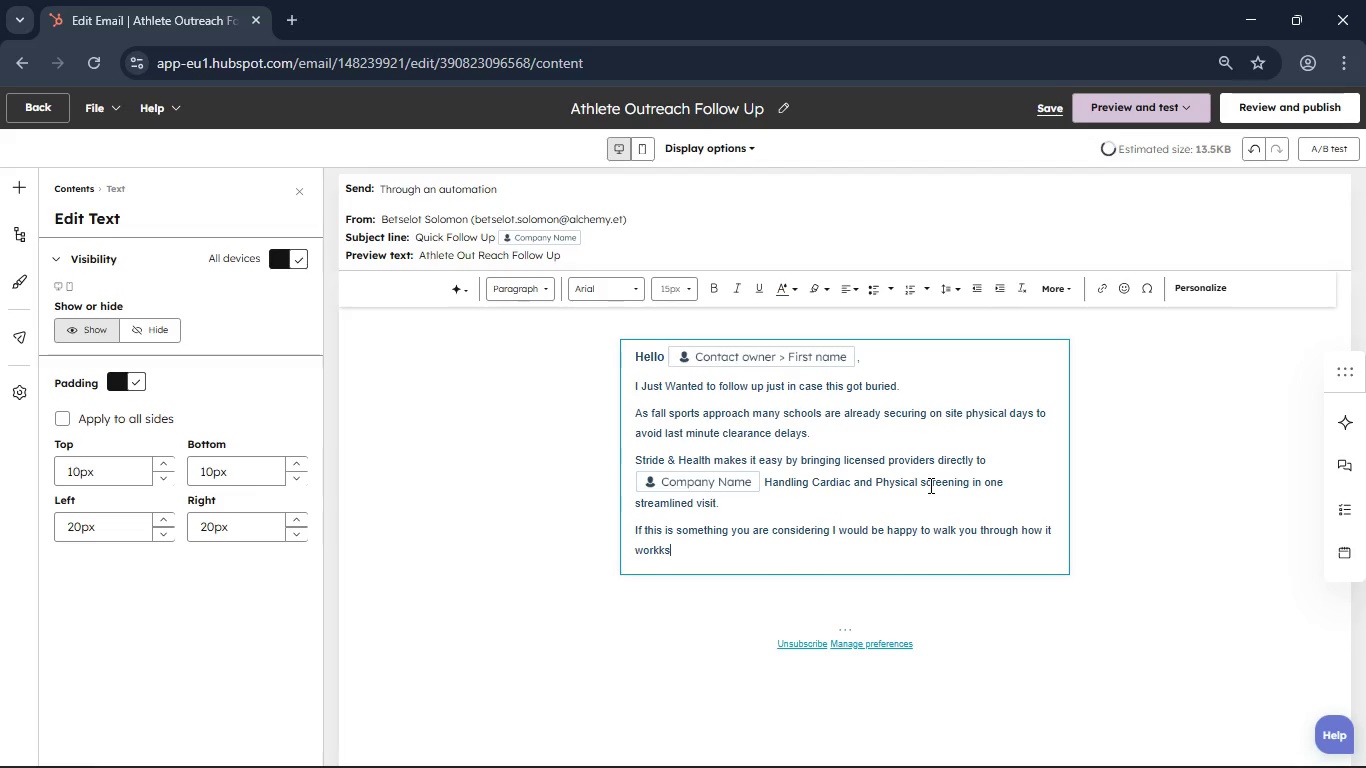 
wait(10.48)
 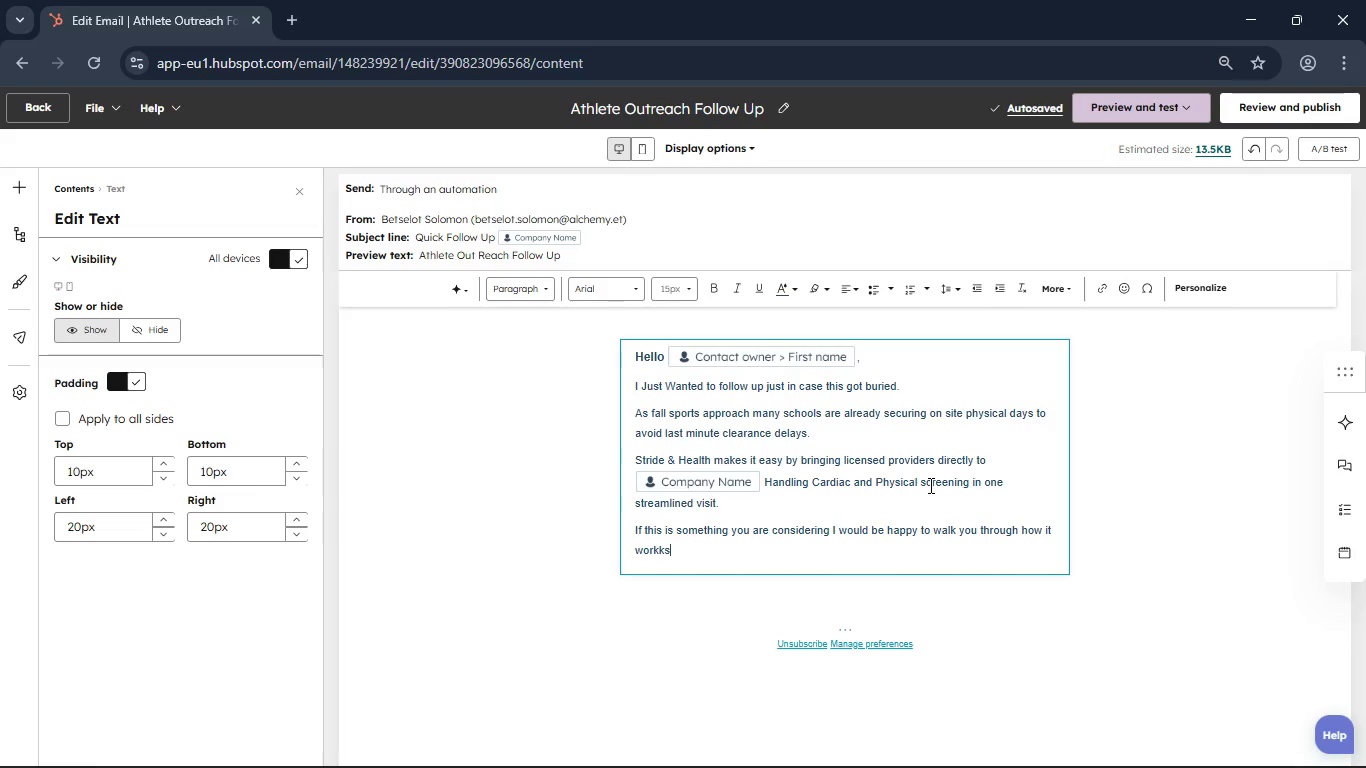 
key(Period)
 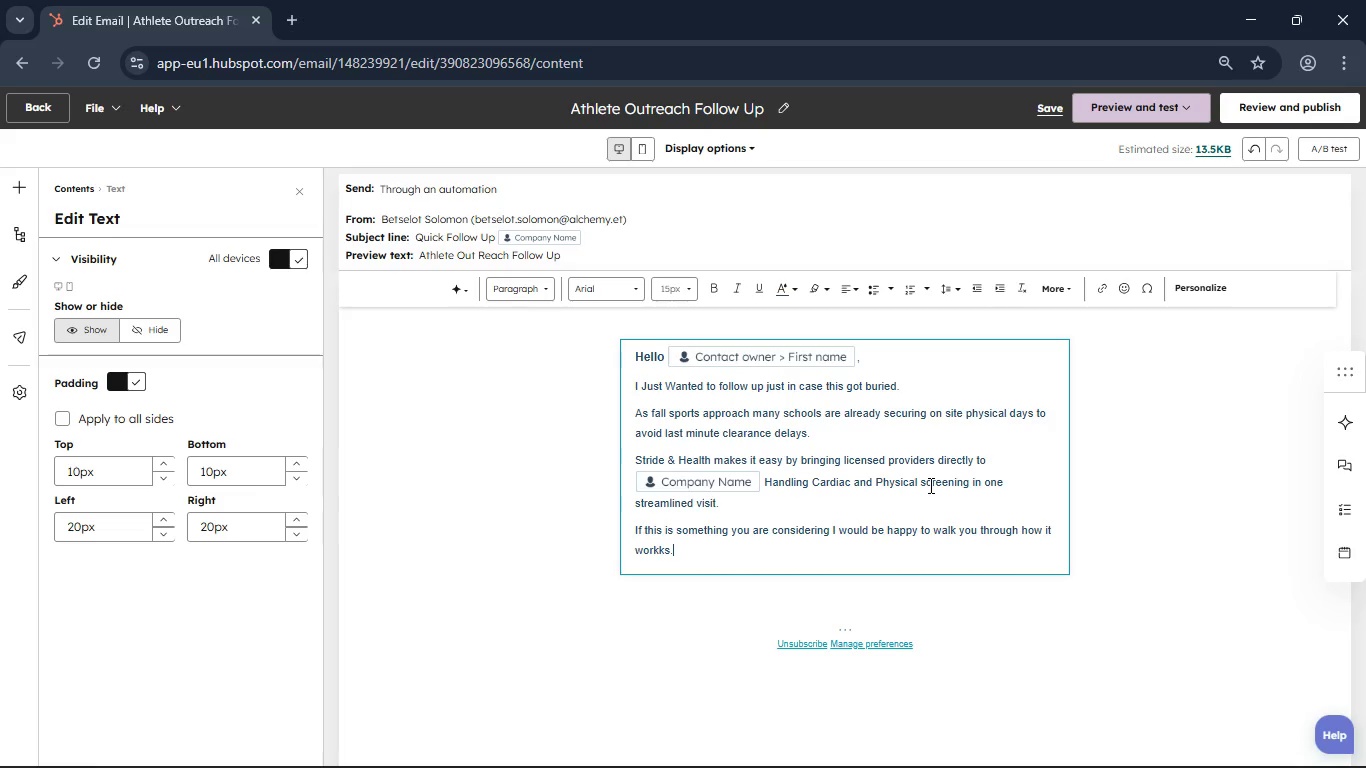 
key(Enter)
 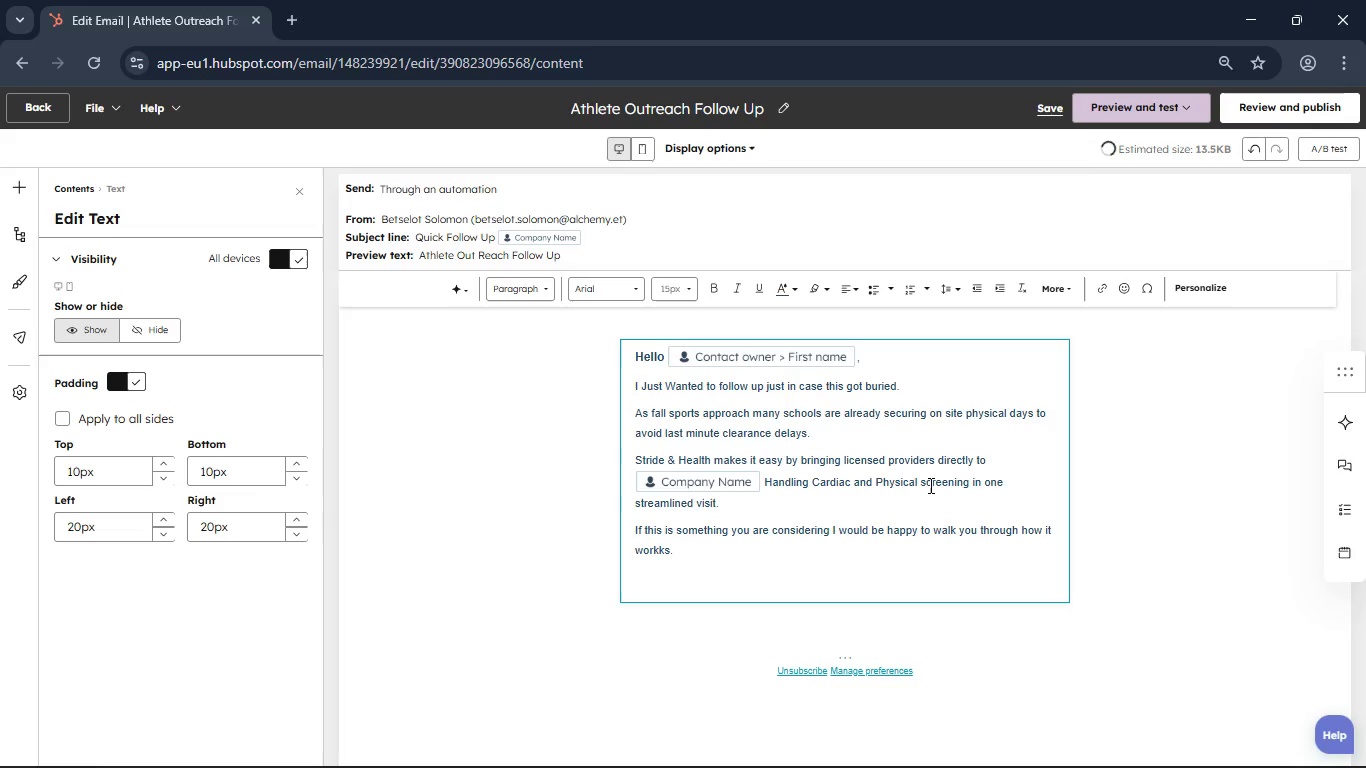 
type(Here si)
key(Backspace)
key(Backspace)
type(is A me)
key(Backspace)
key(Backspace)
key(Backspace)
type(a)
key(Backspace)
key(Backspace)
type(a)
key(Backspace)
type(a meeting link for you:)
 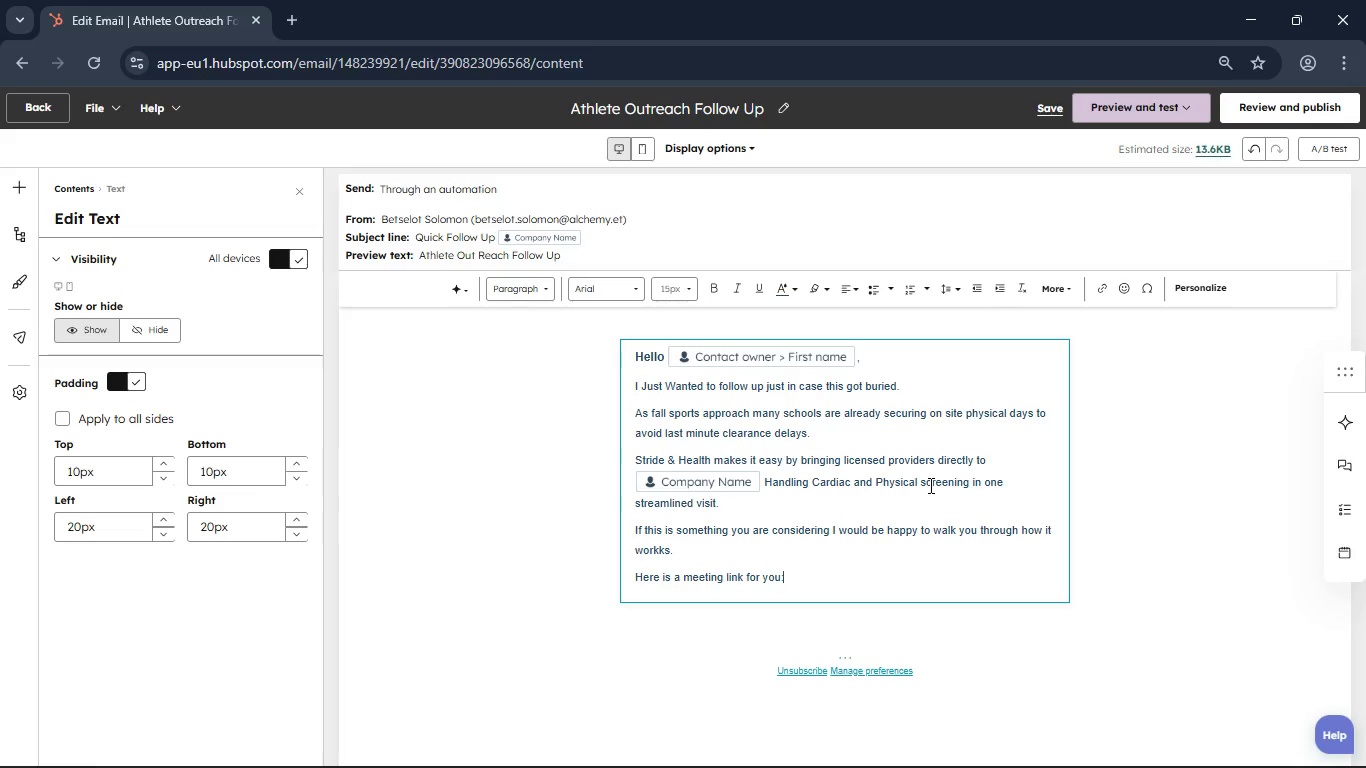 
left_click([18, 180])
 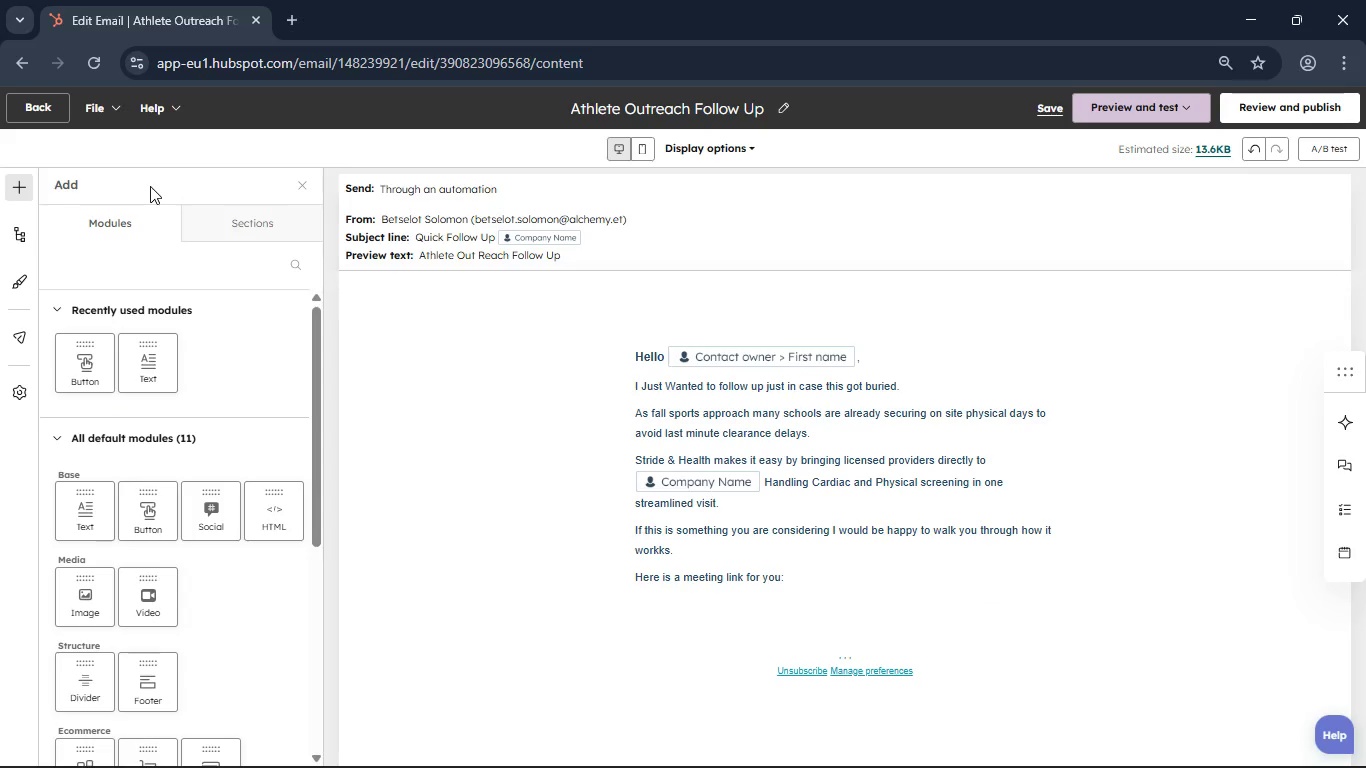 
left_click([239, 226])
 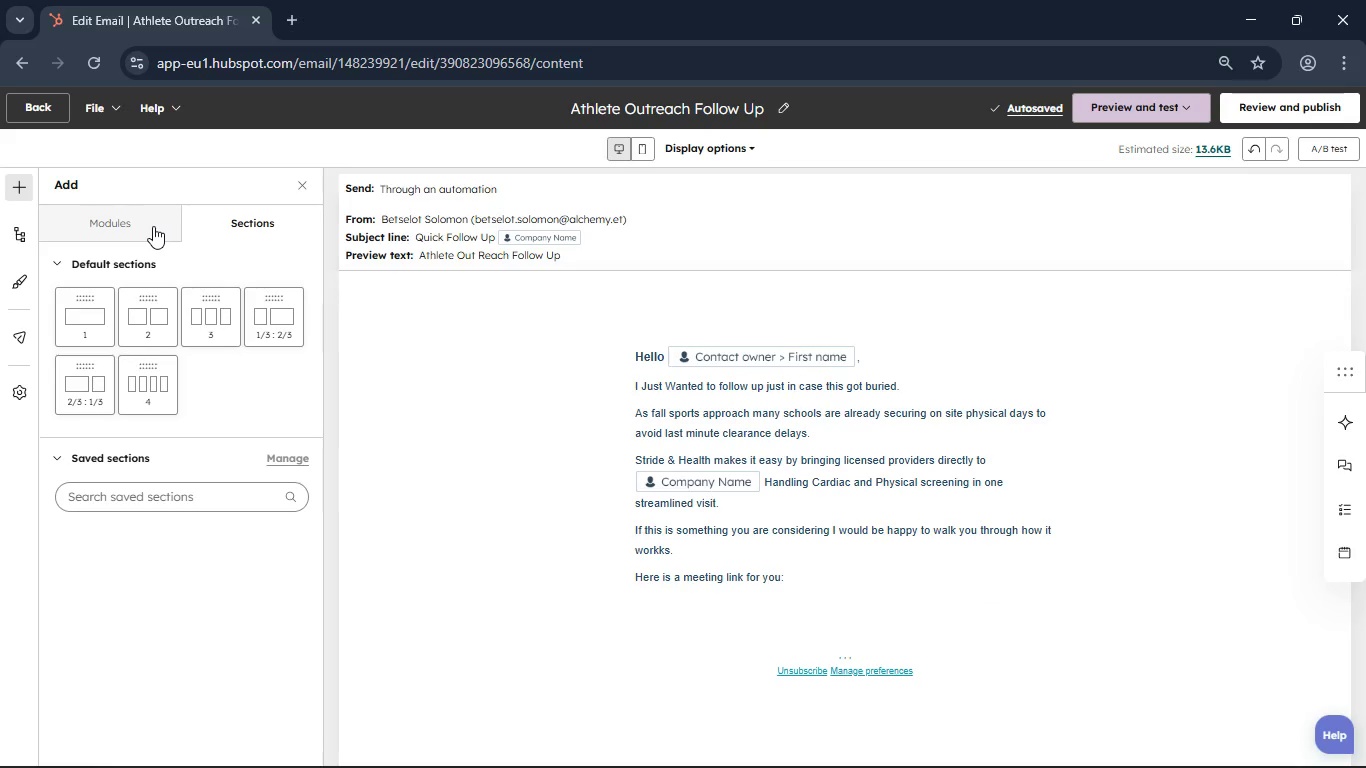 
left_click([153, 226])
 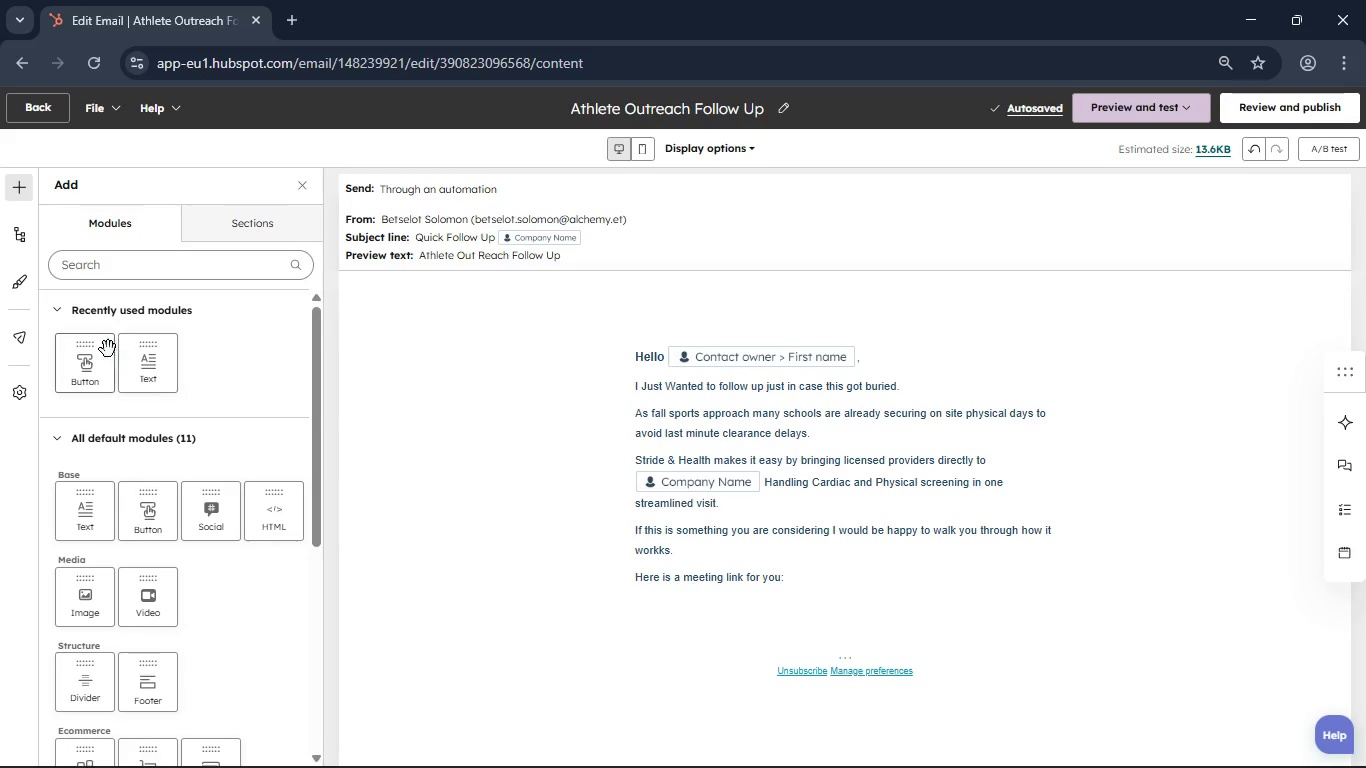 
left_click_drag(start_coordinate=[75, 349], to_coordinate=[759, 575])
 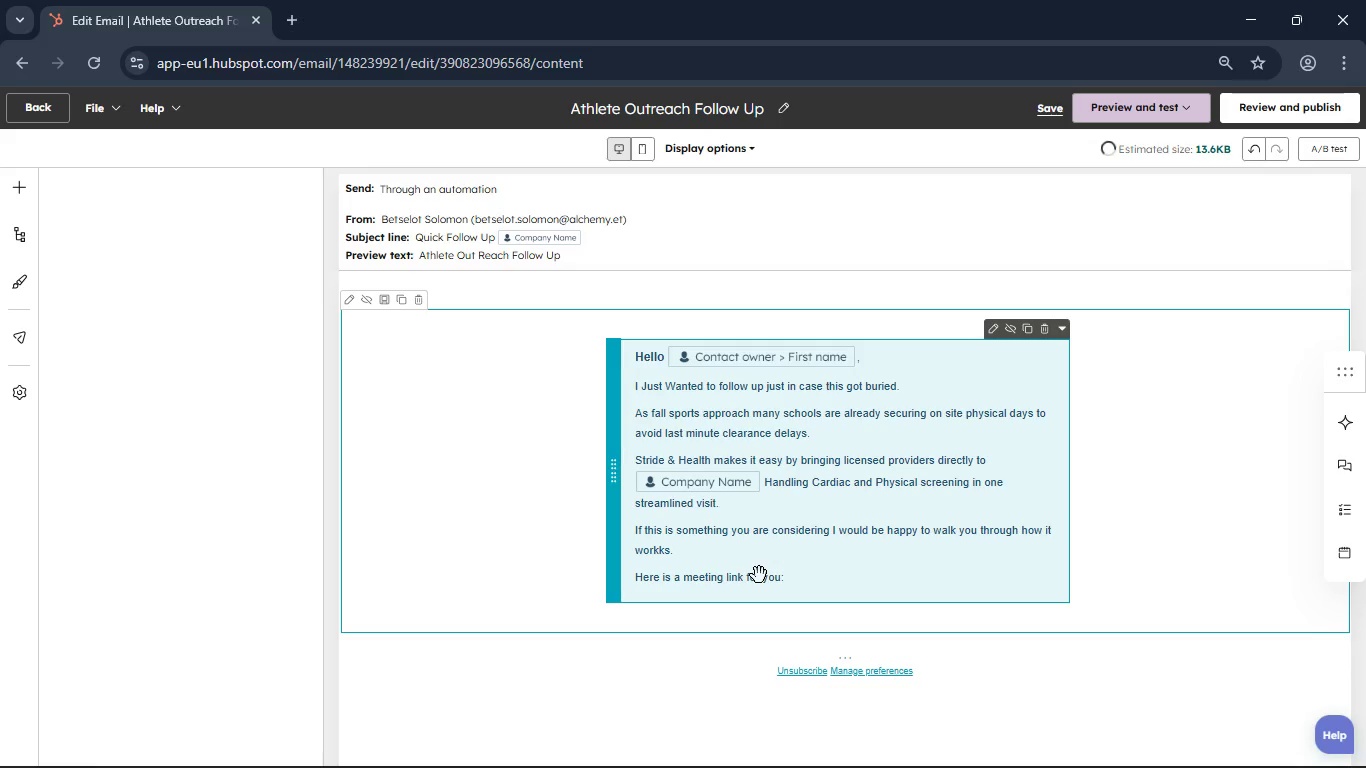 
mouse_move([732, 594])
 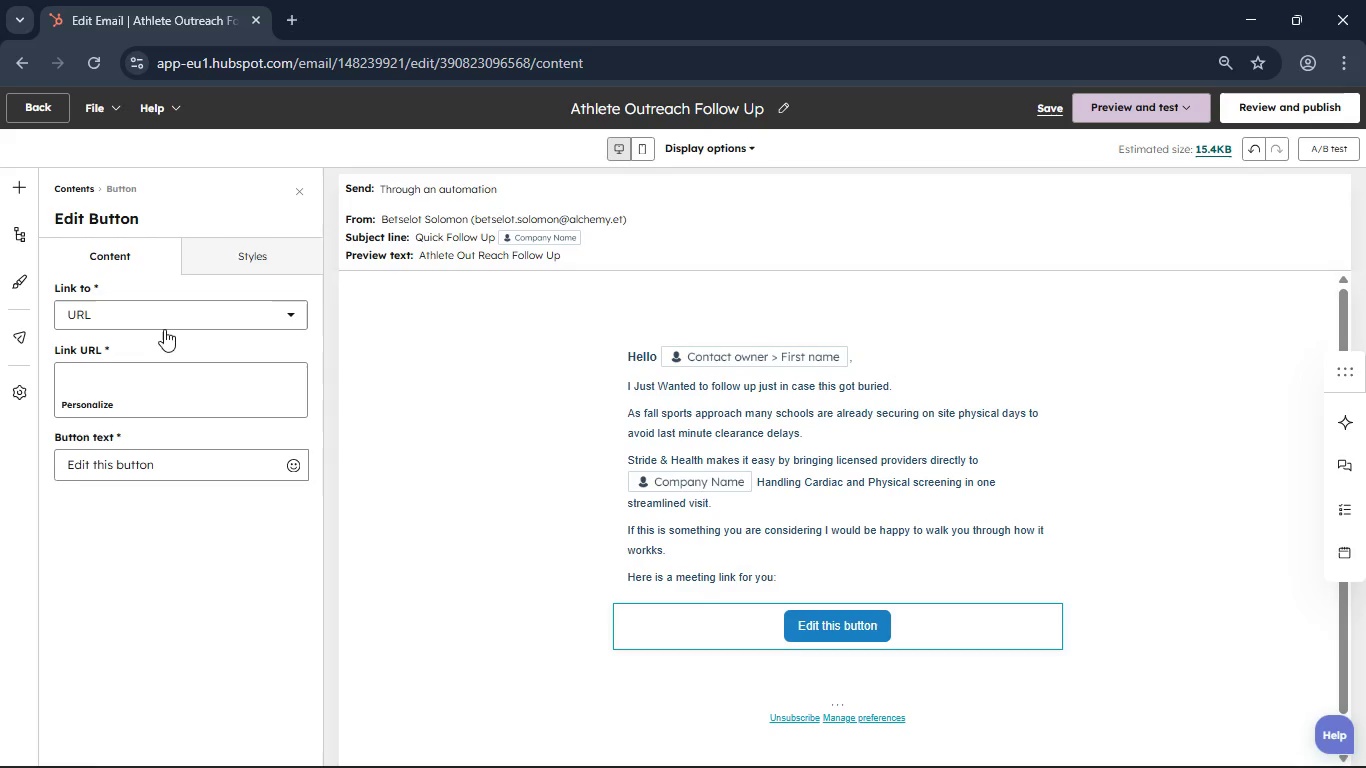 
left_click([163, 325])
 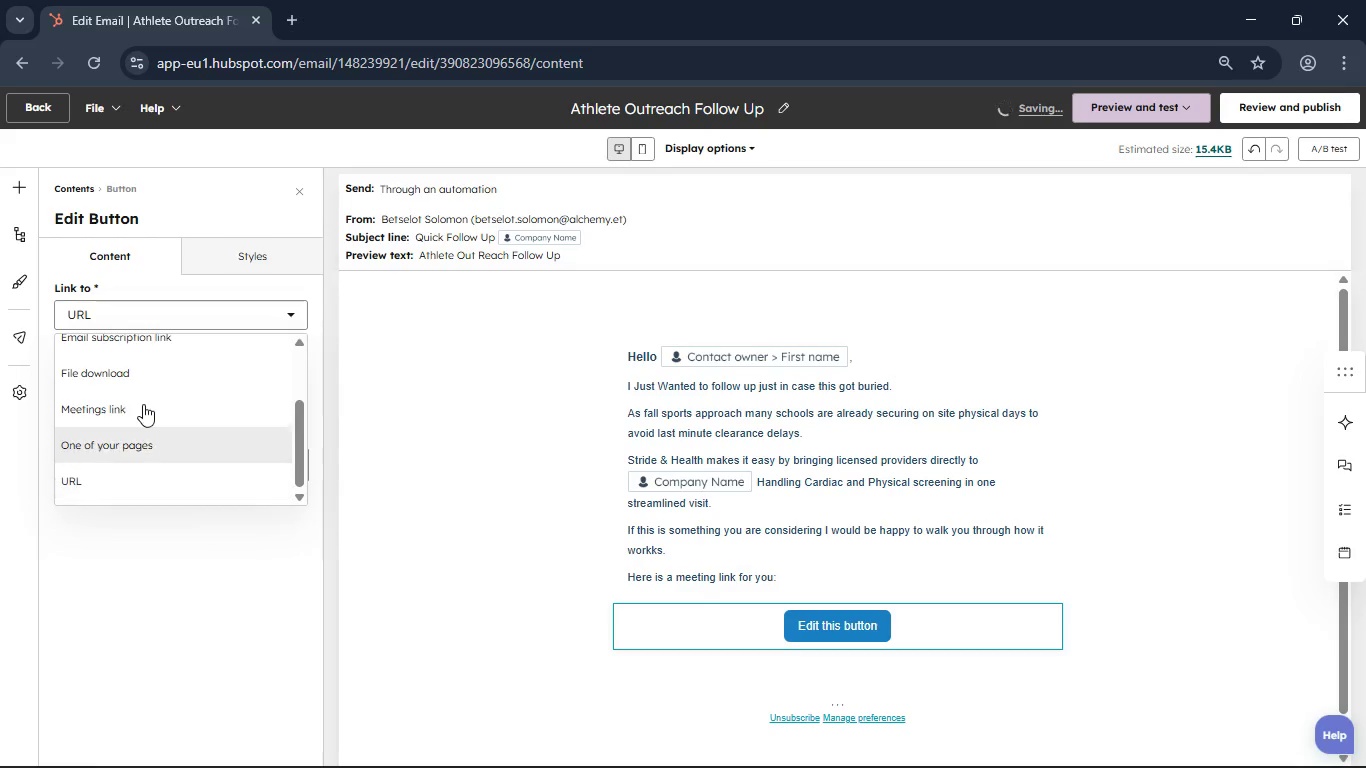 
left_click([143, 404])
 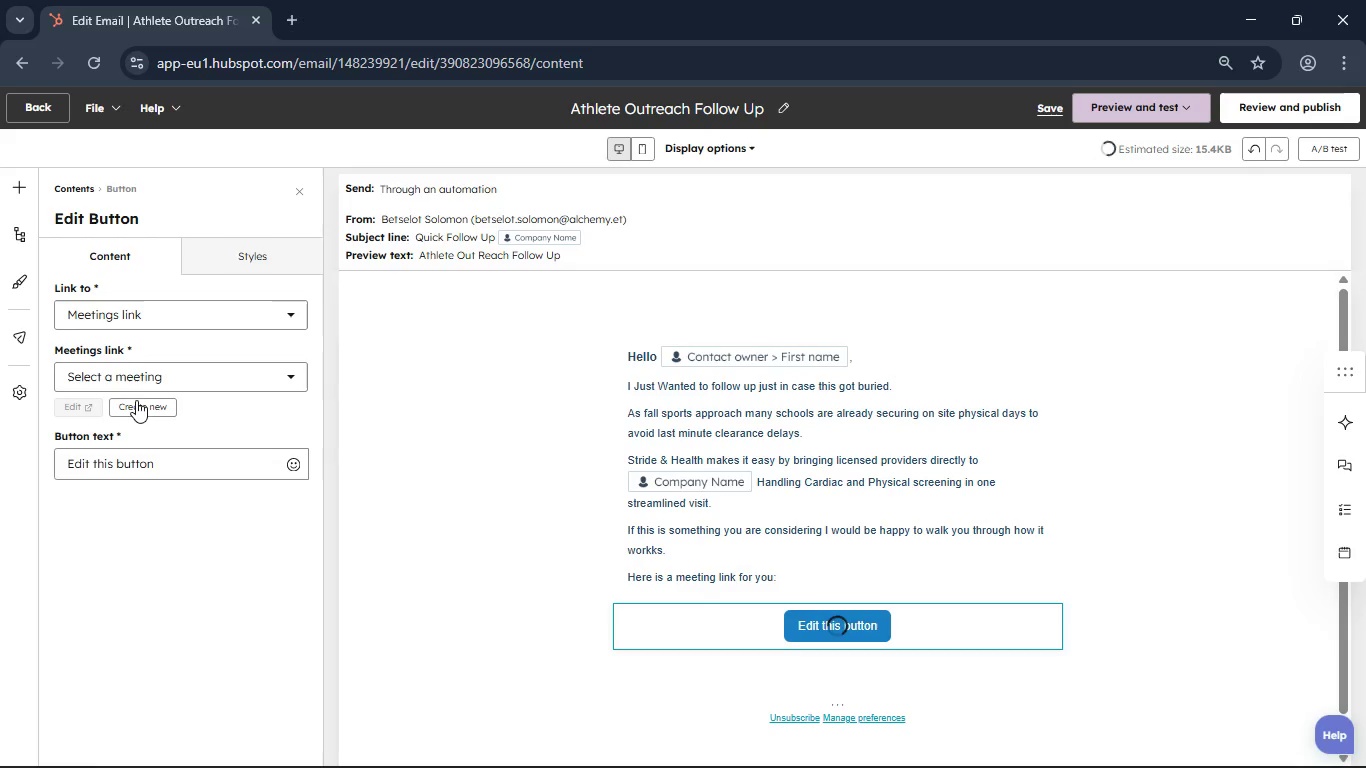 
left_click([132, 381])
 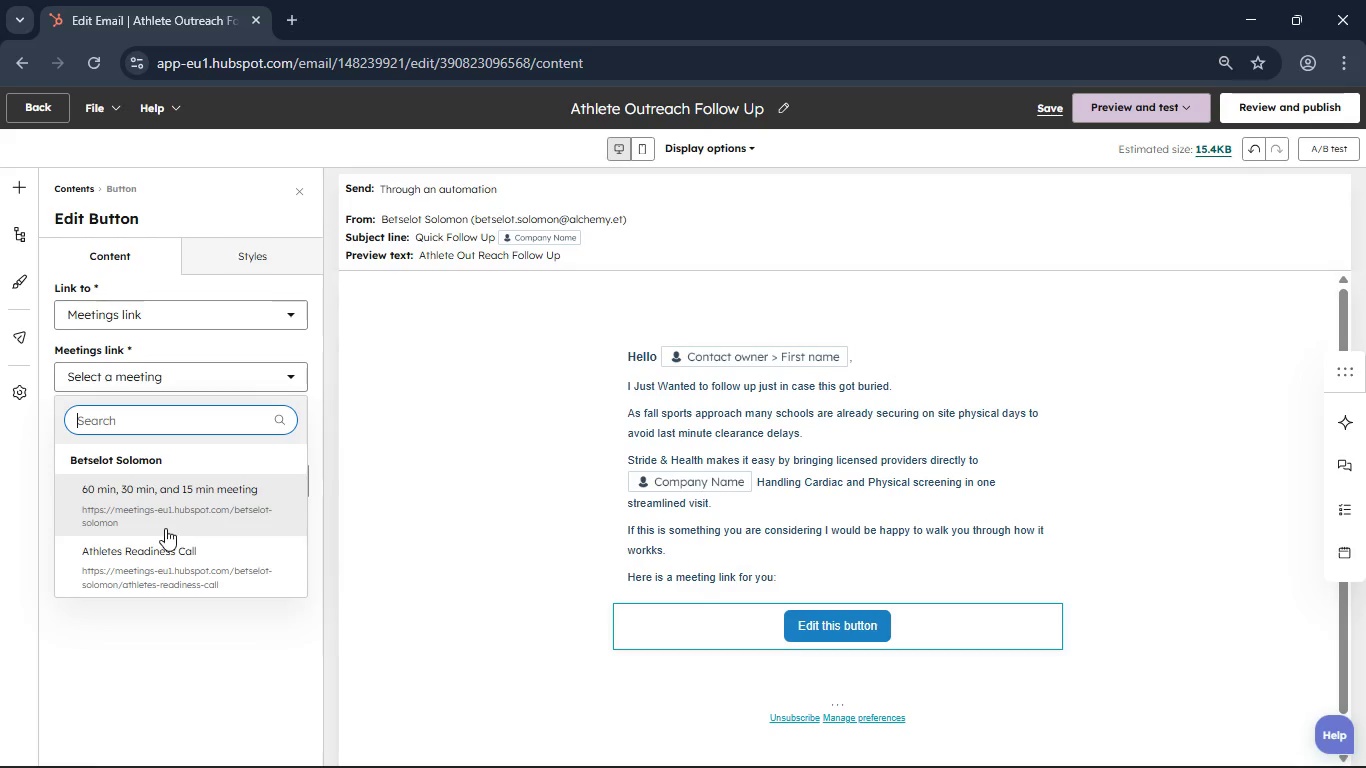 
left_click([172, 554])
 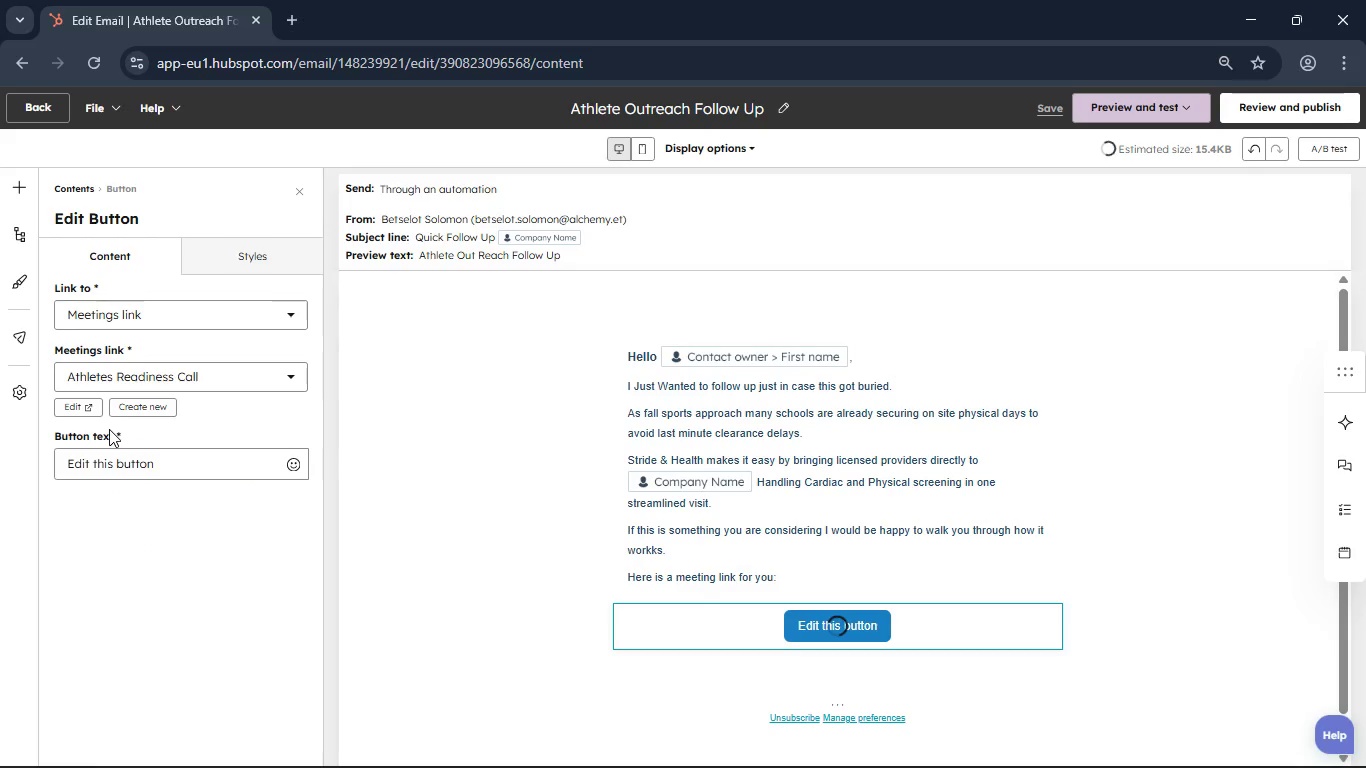 
left_click([179, 467])
 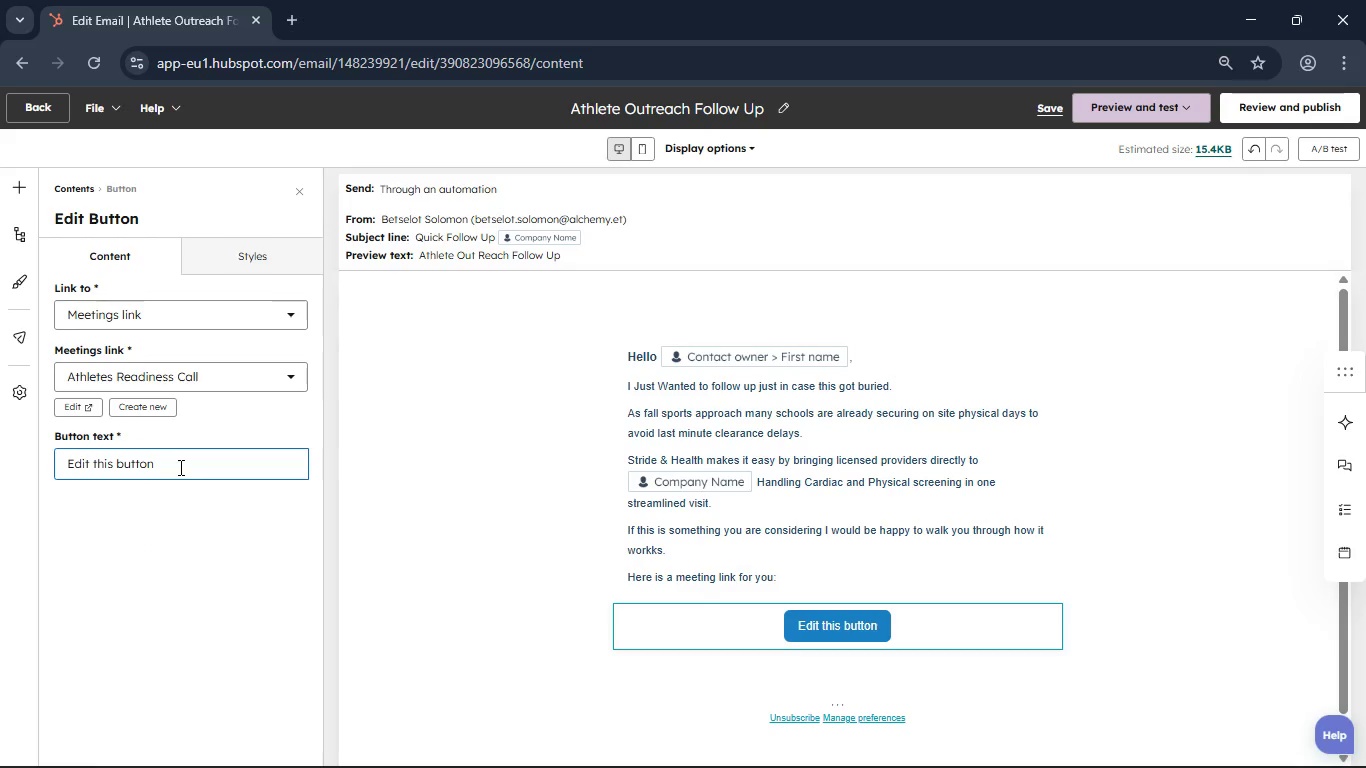 
hold_key(key=Backspace, duration=1.17)
 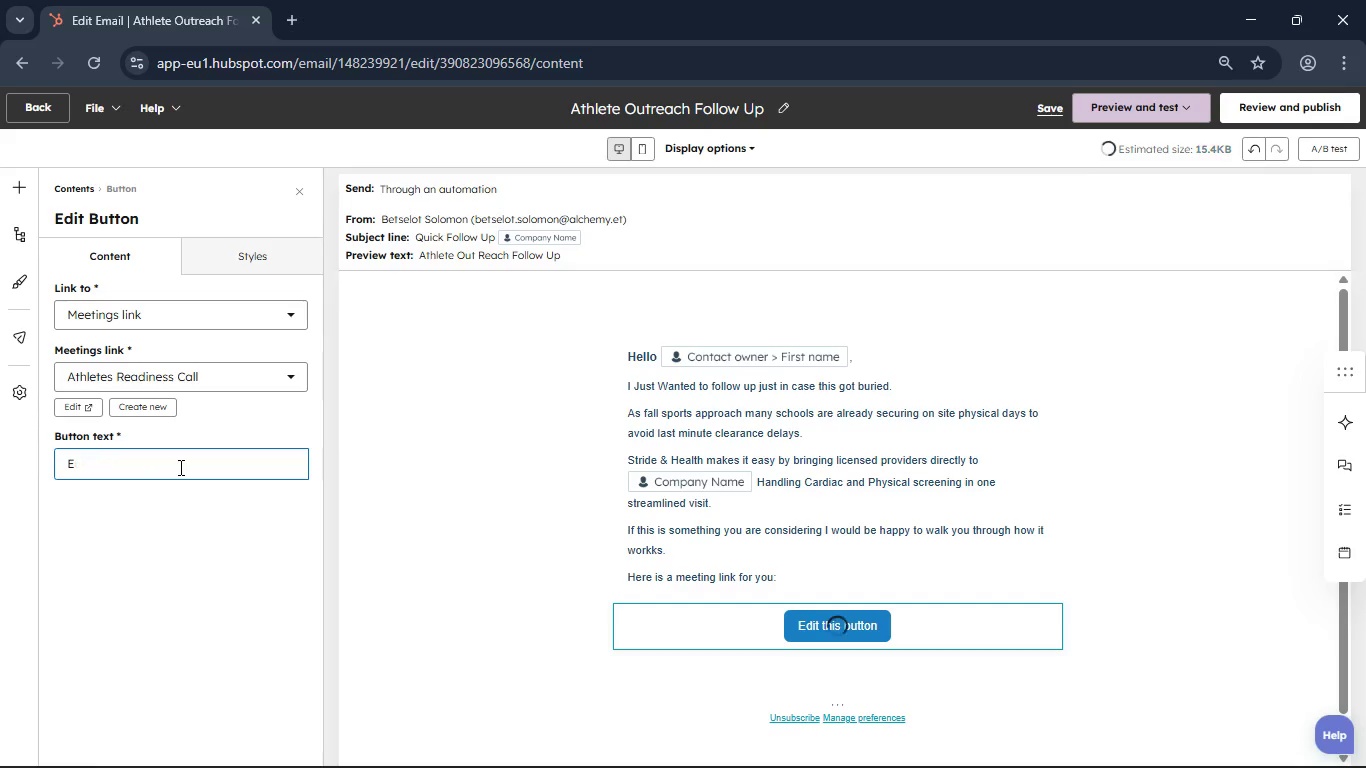 
key(Backspace)
 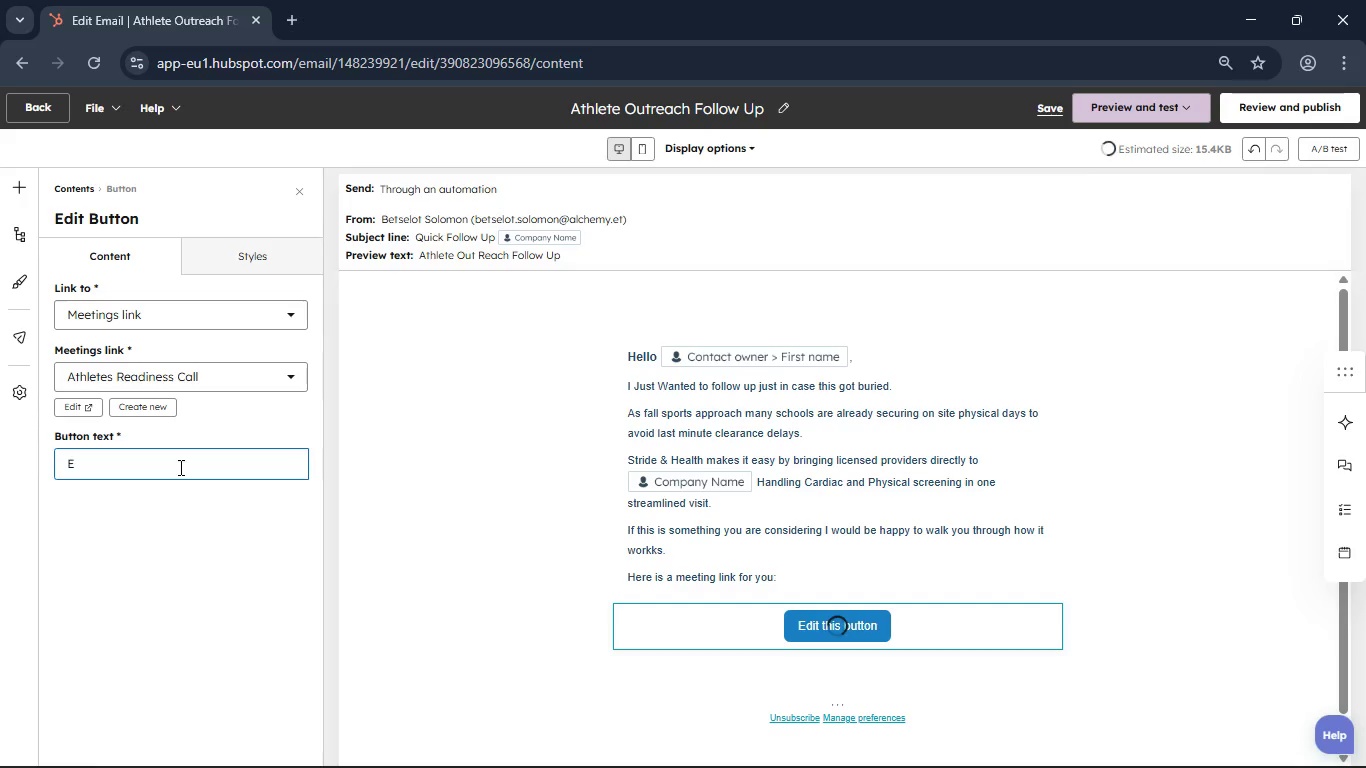 
key(Backspace)
 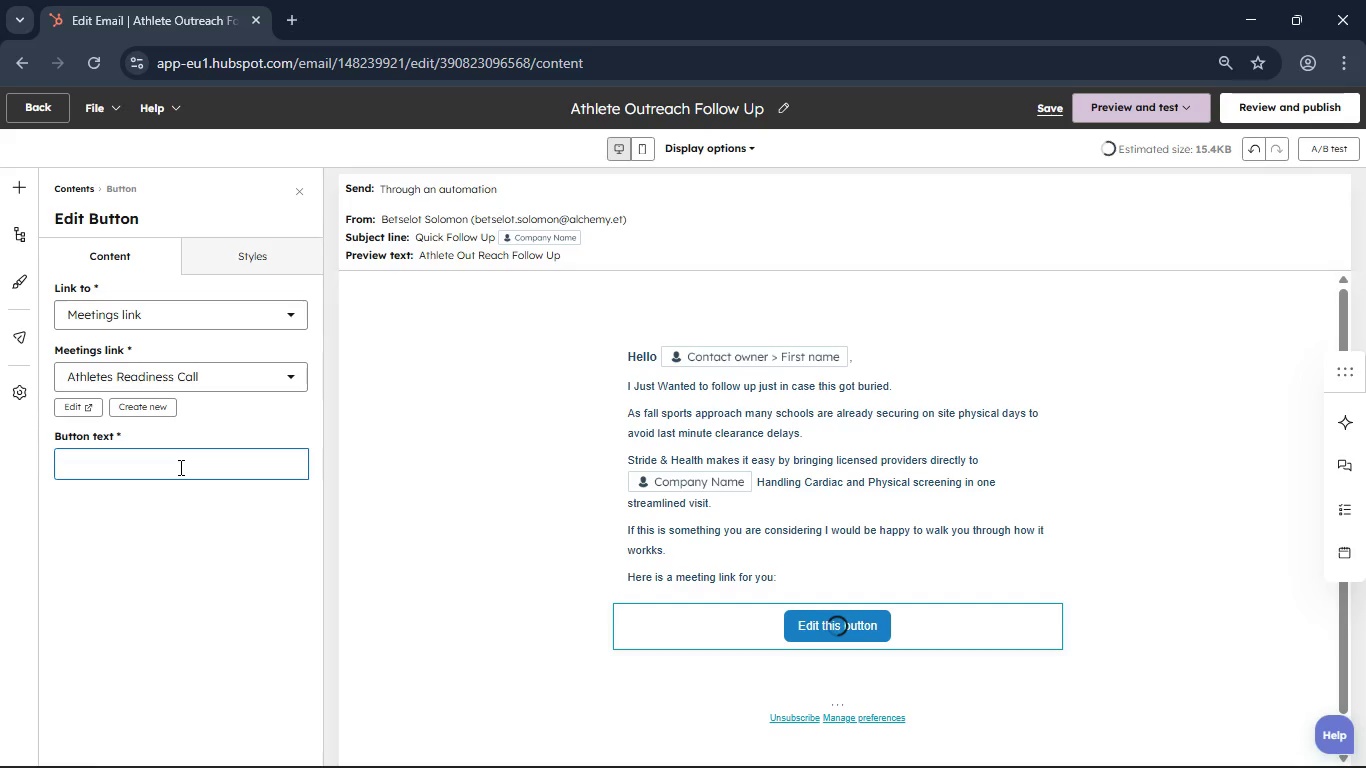 
key(Backspace)
 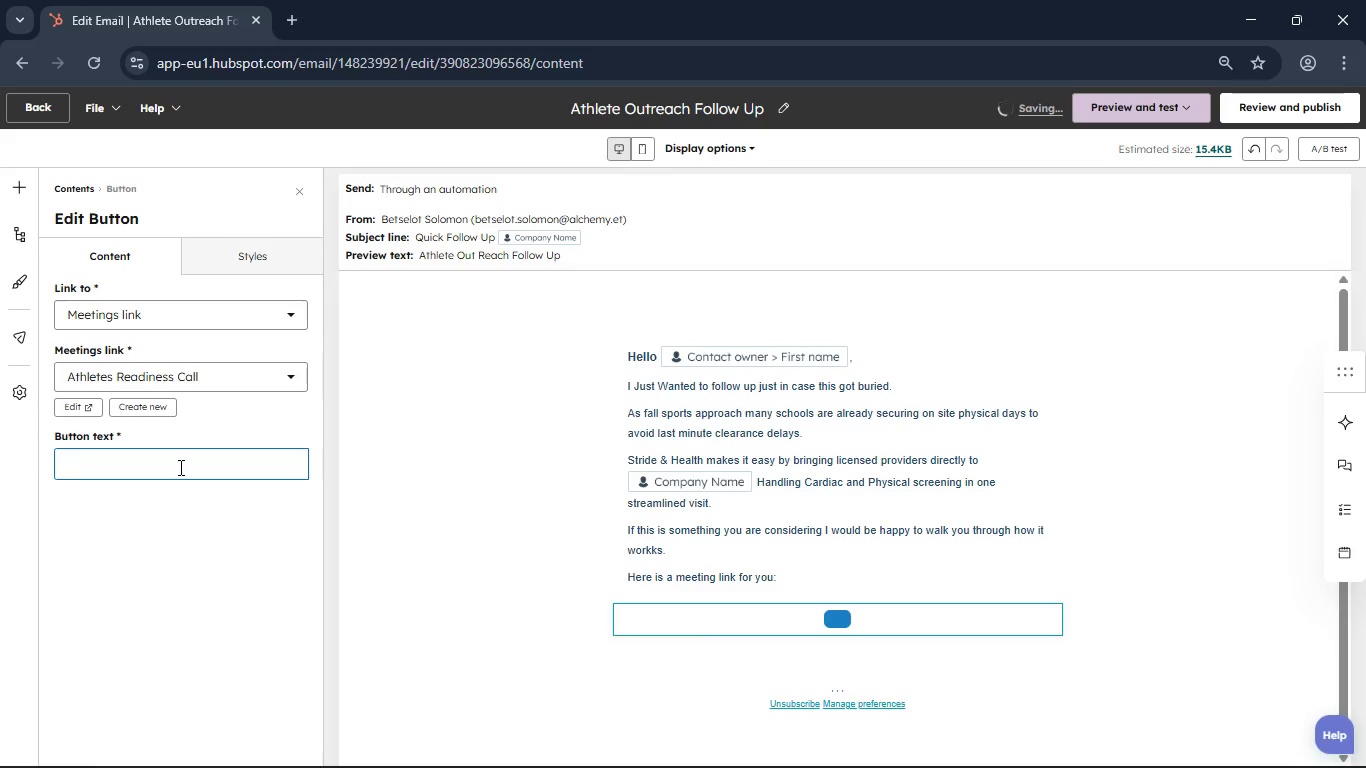 
type(Schedule Your Meeting)
 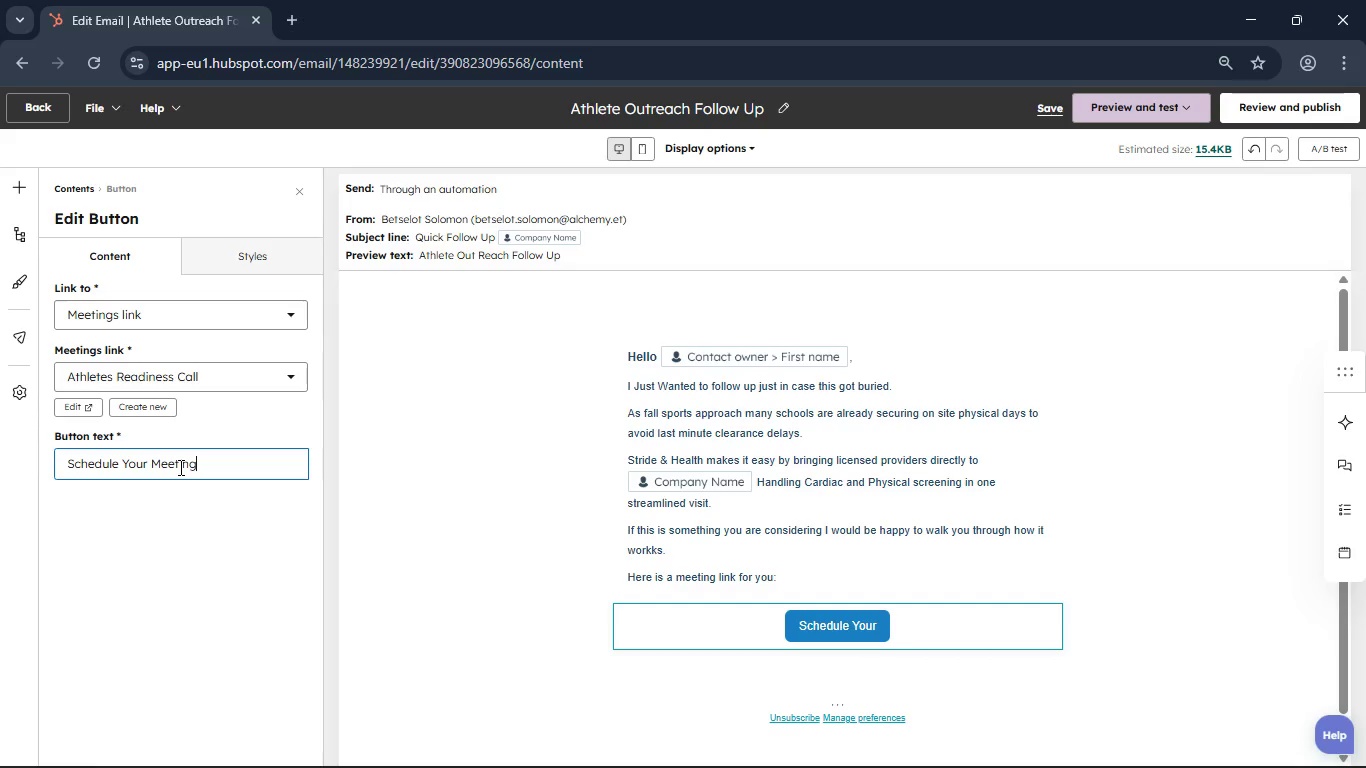 
wait(5.44)
 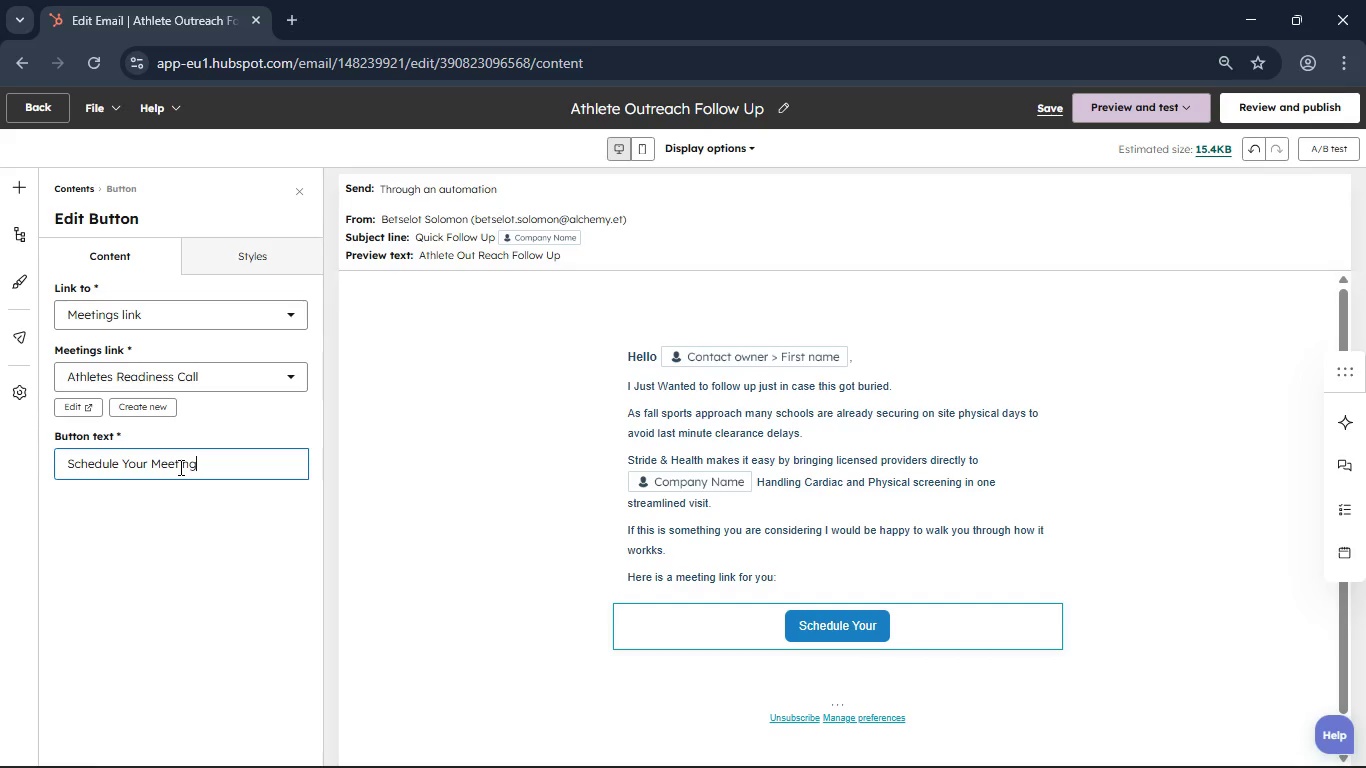 
left_click([12, 179])
 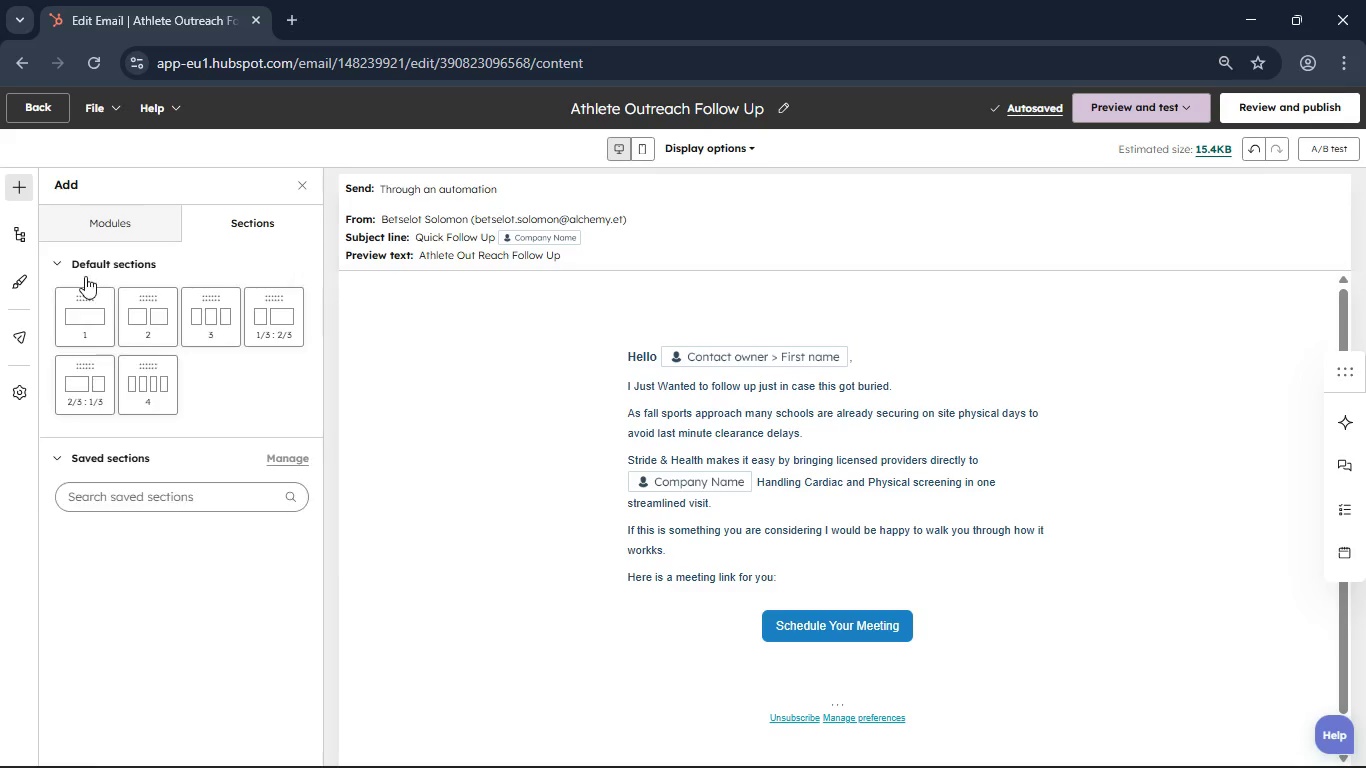 
left_click_drag(start_coordinate=[89, 291], to_coordinate=[841, 626])
 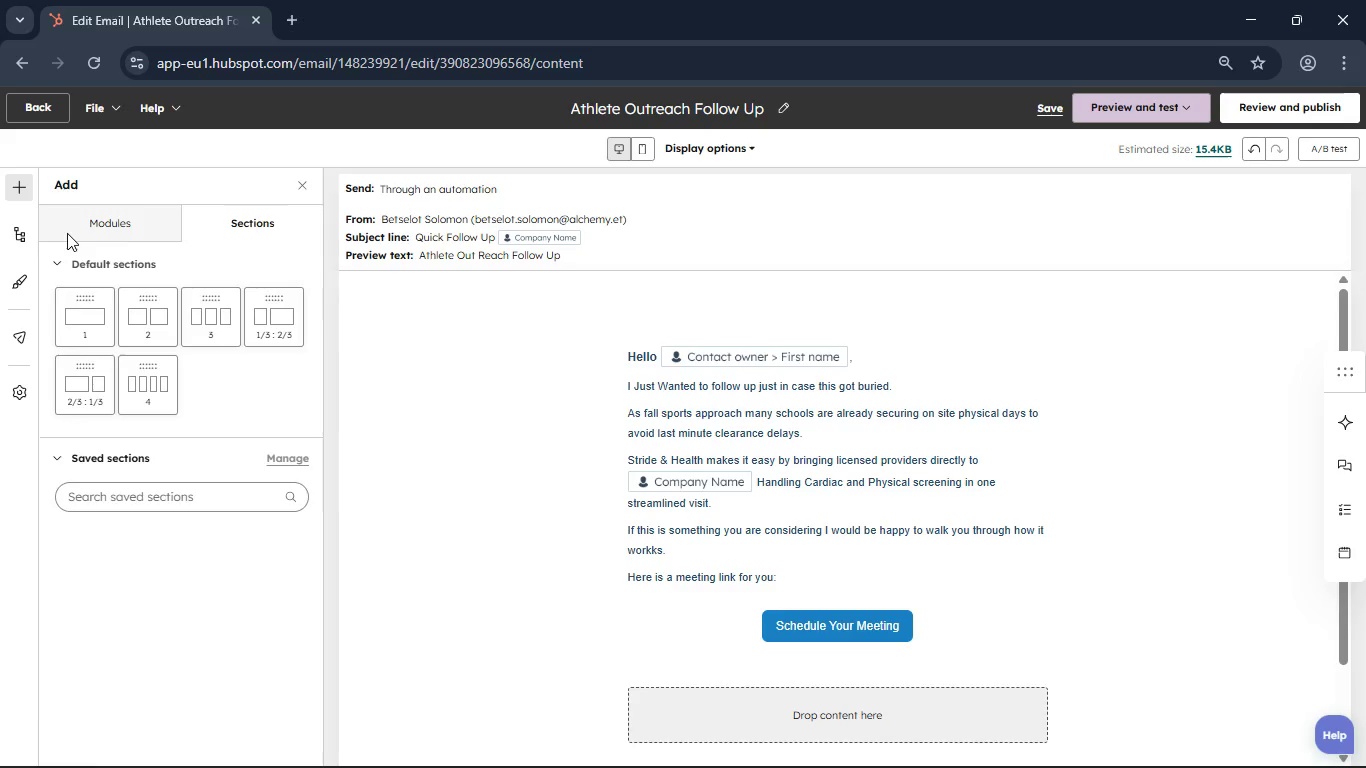 
left_click([63, 220])
 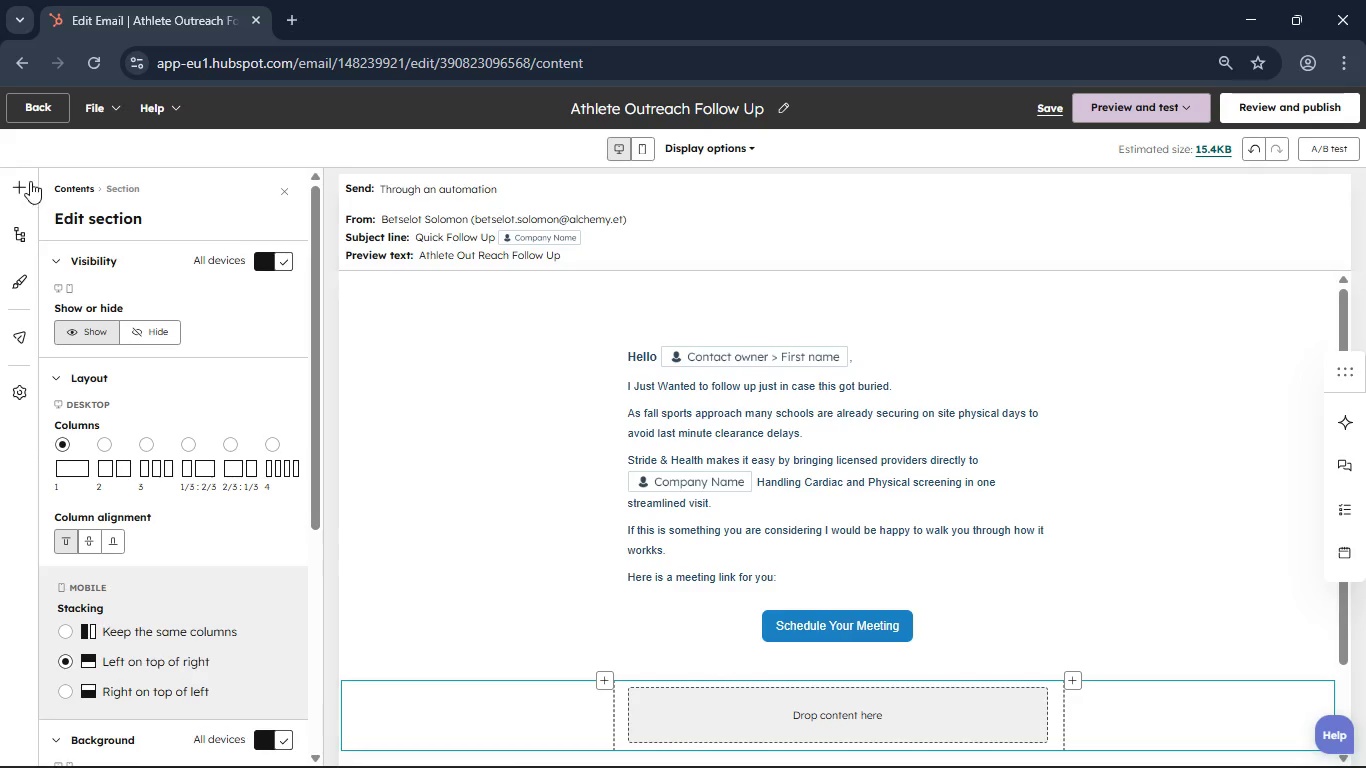 
left_click([29, 183])
 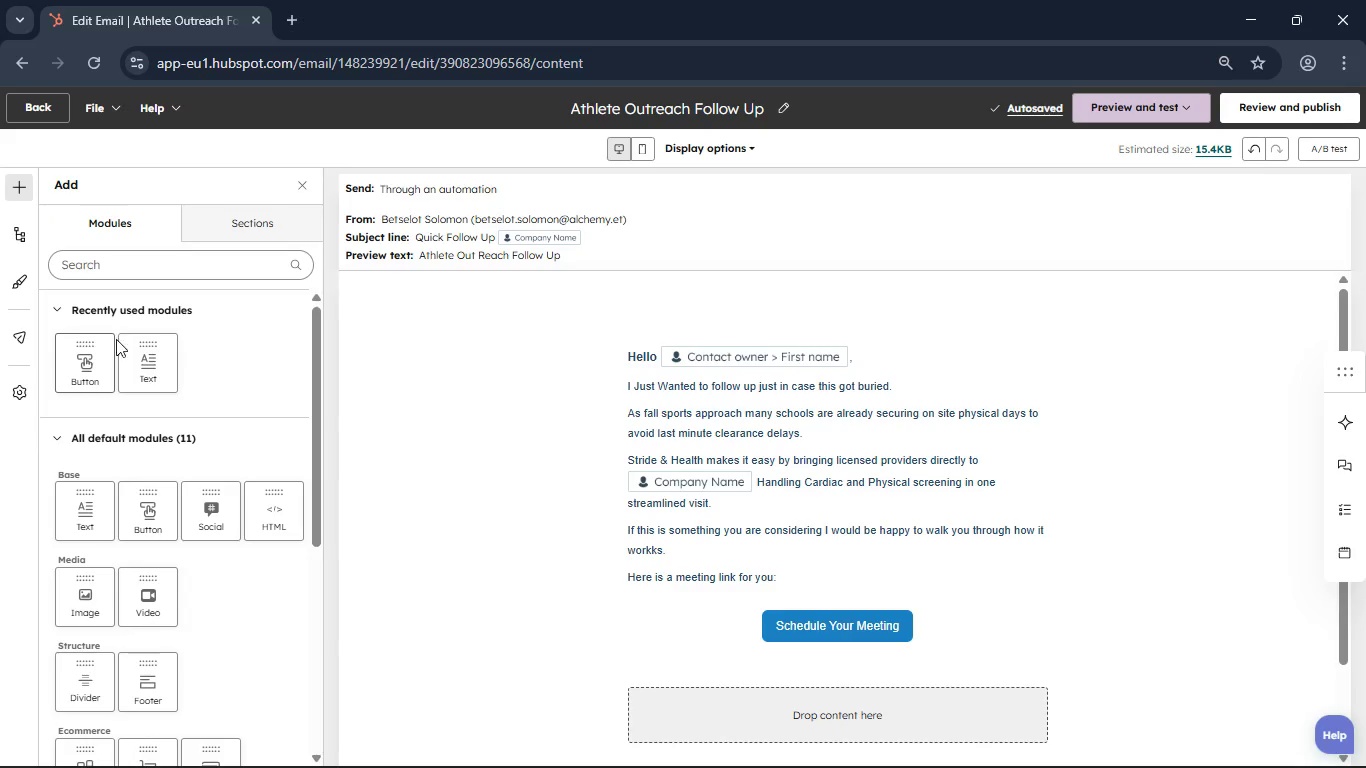 
left_click_drag(start_coordinate=[160, 337], to_coordinate=[848, 688])
 